 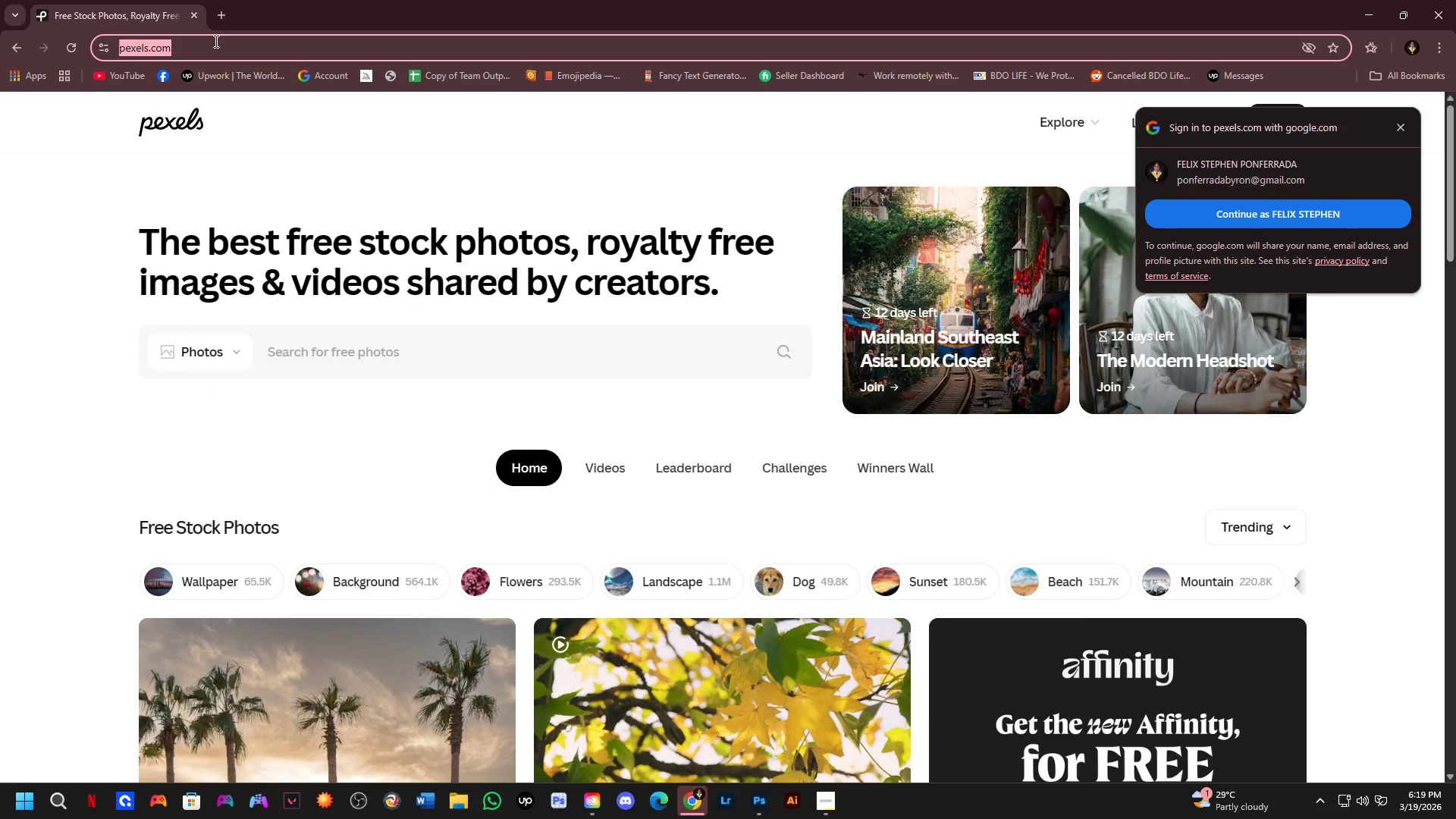 
type(uns)
 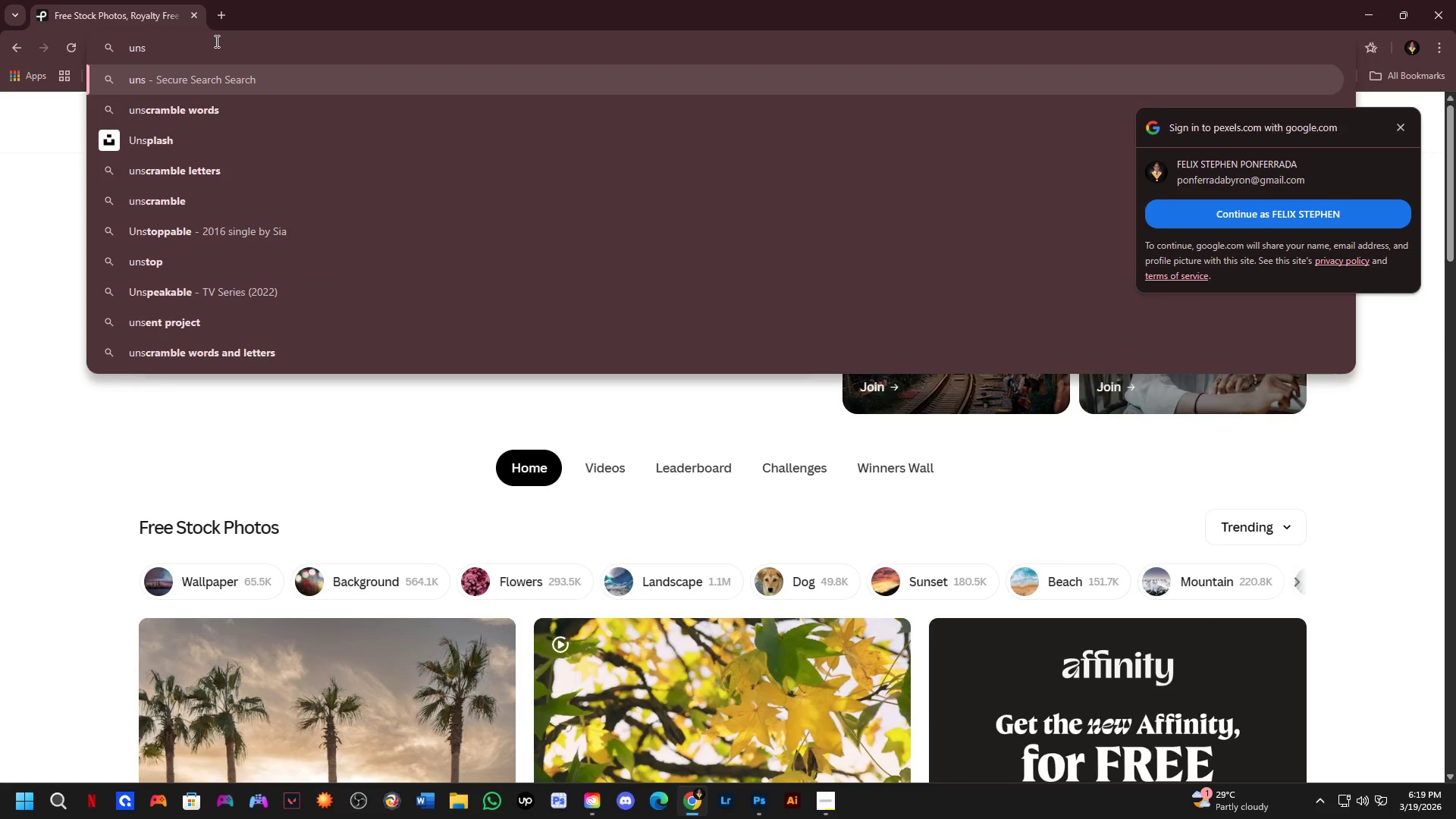 
key(ArrowDown)
 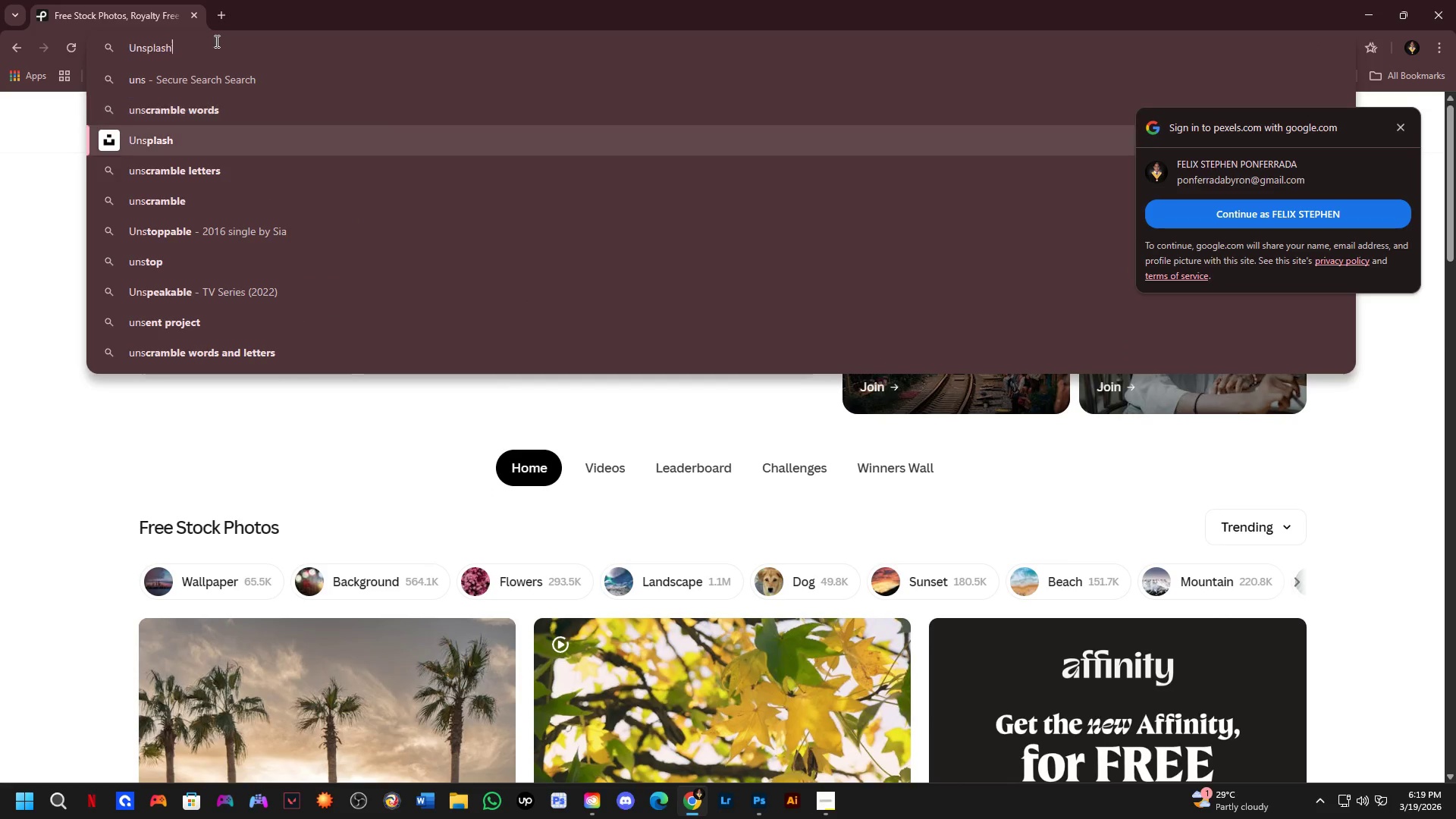 
key(ArrowDown)
 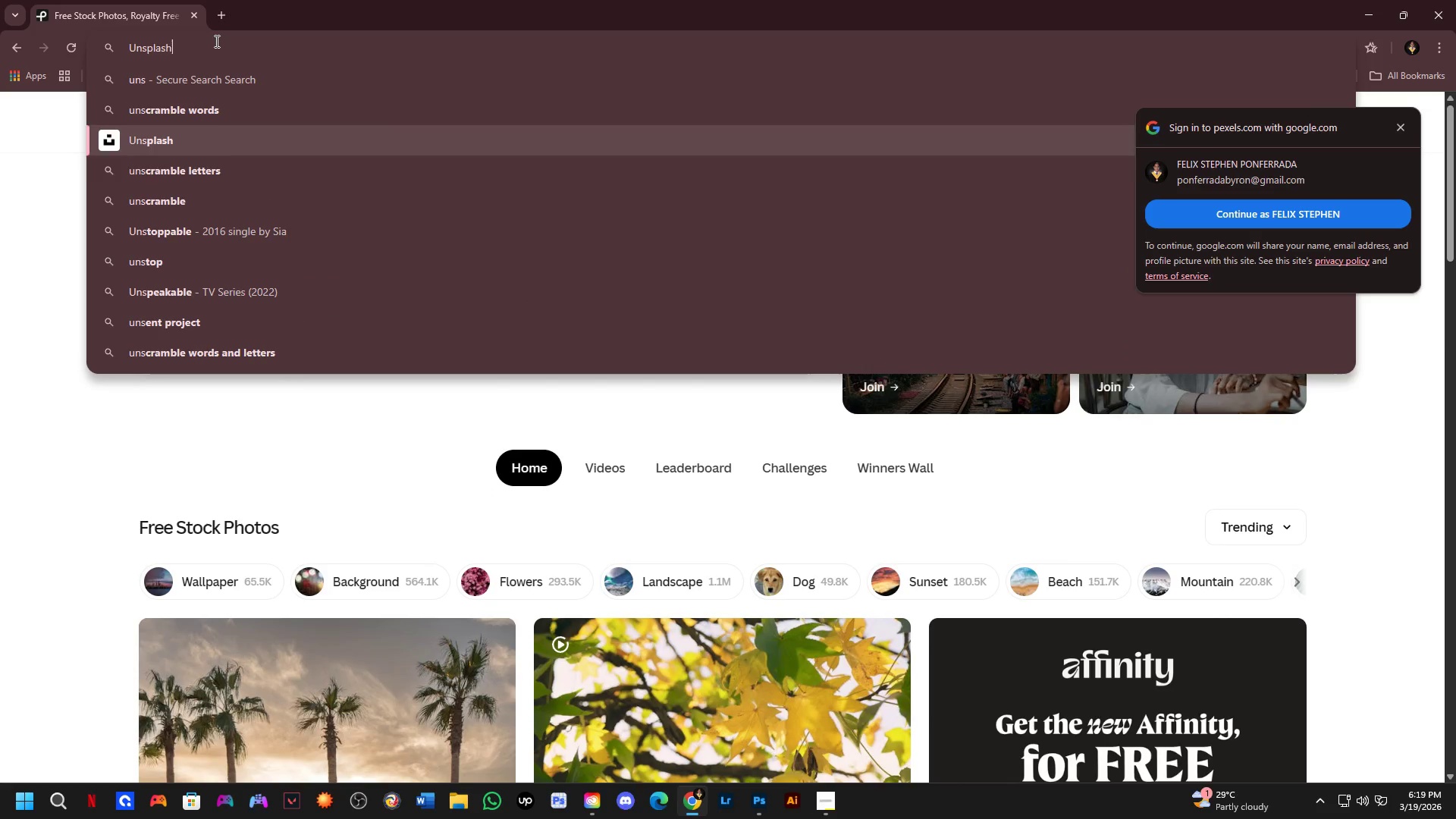 
key(ArrowDown)
 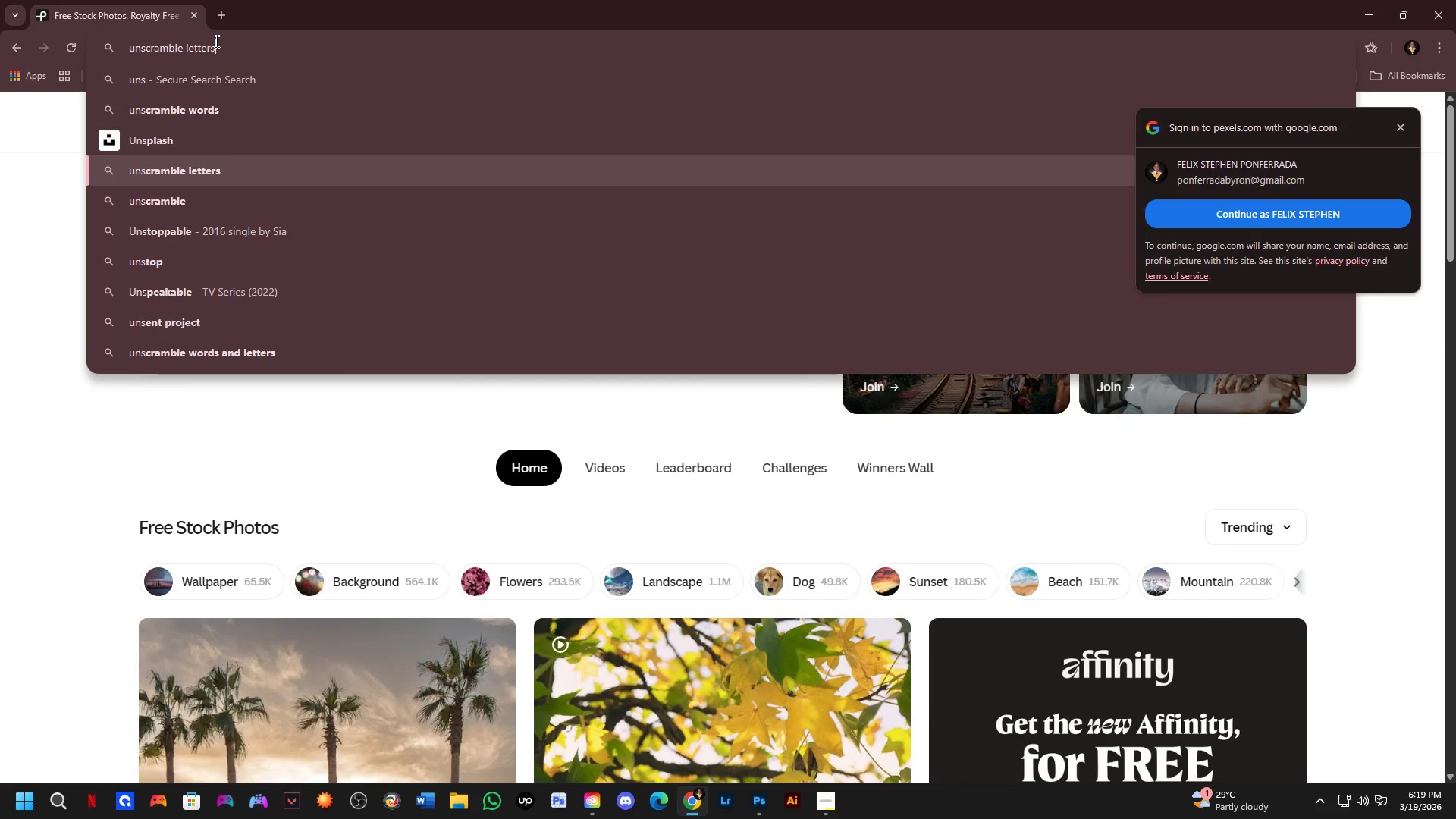 
key(ArrowUp)
 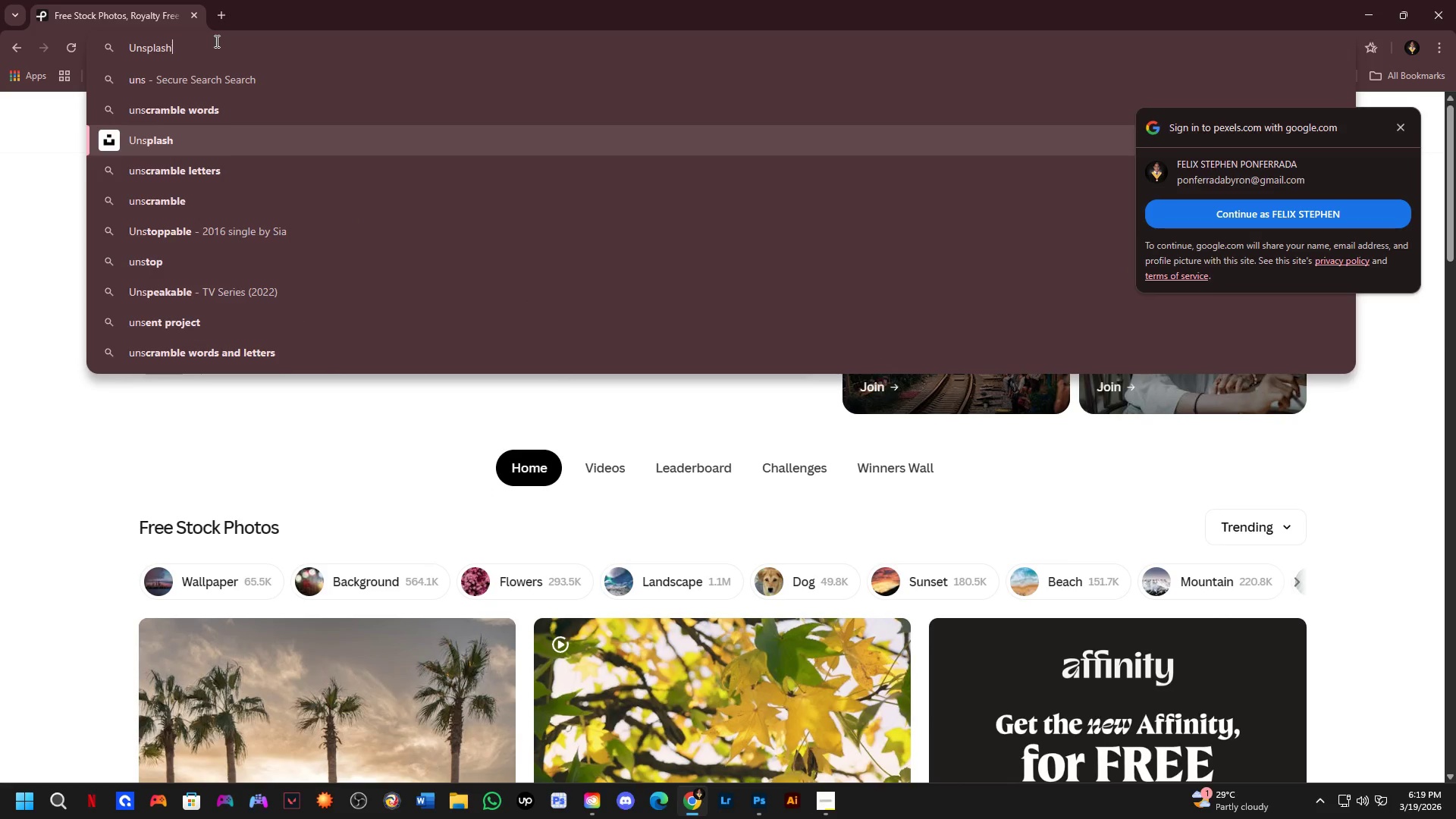 
key(Enter)
 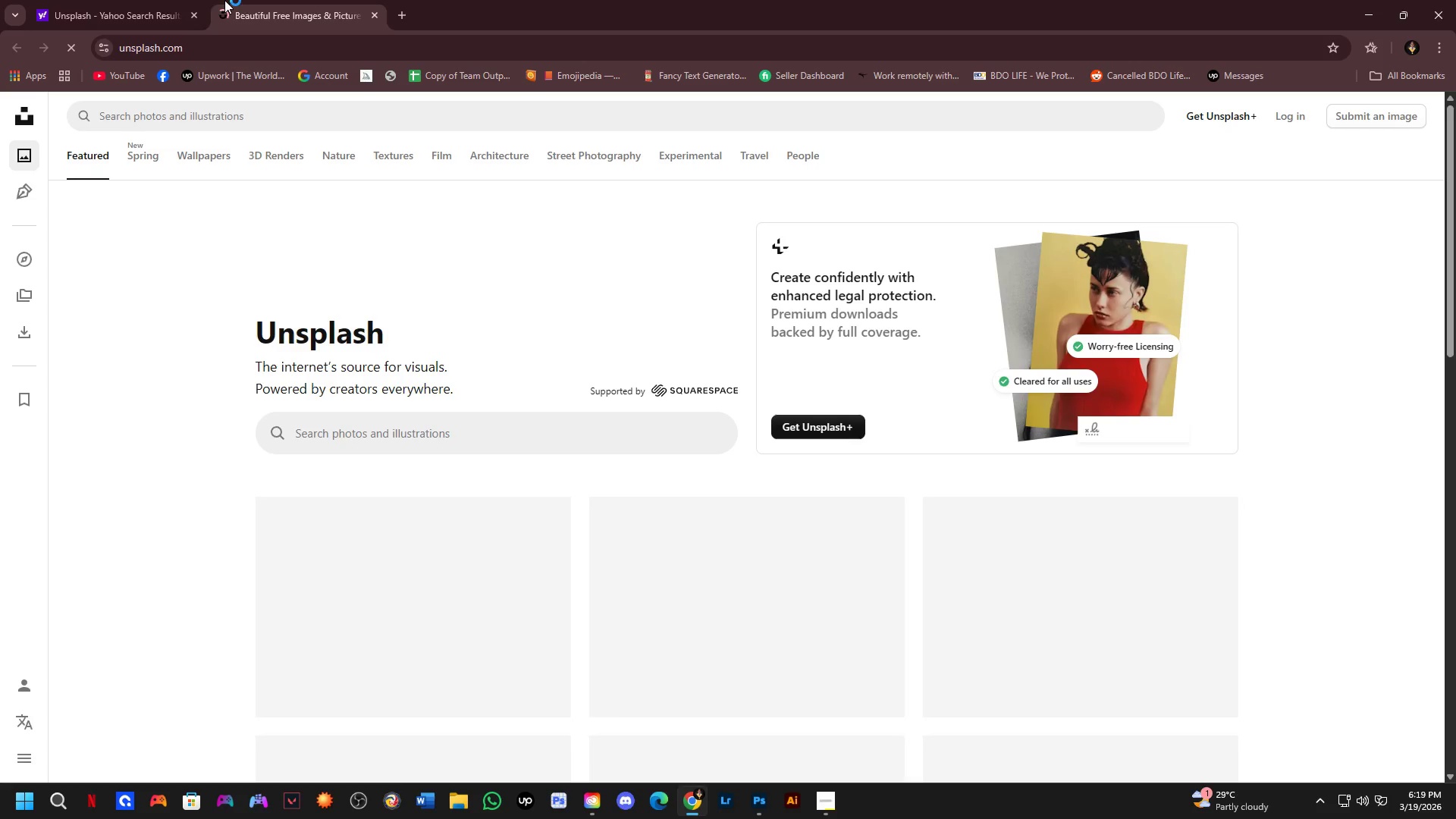 
left_click([235, 115])
 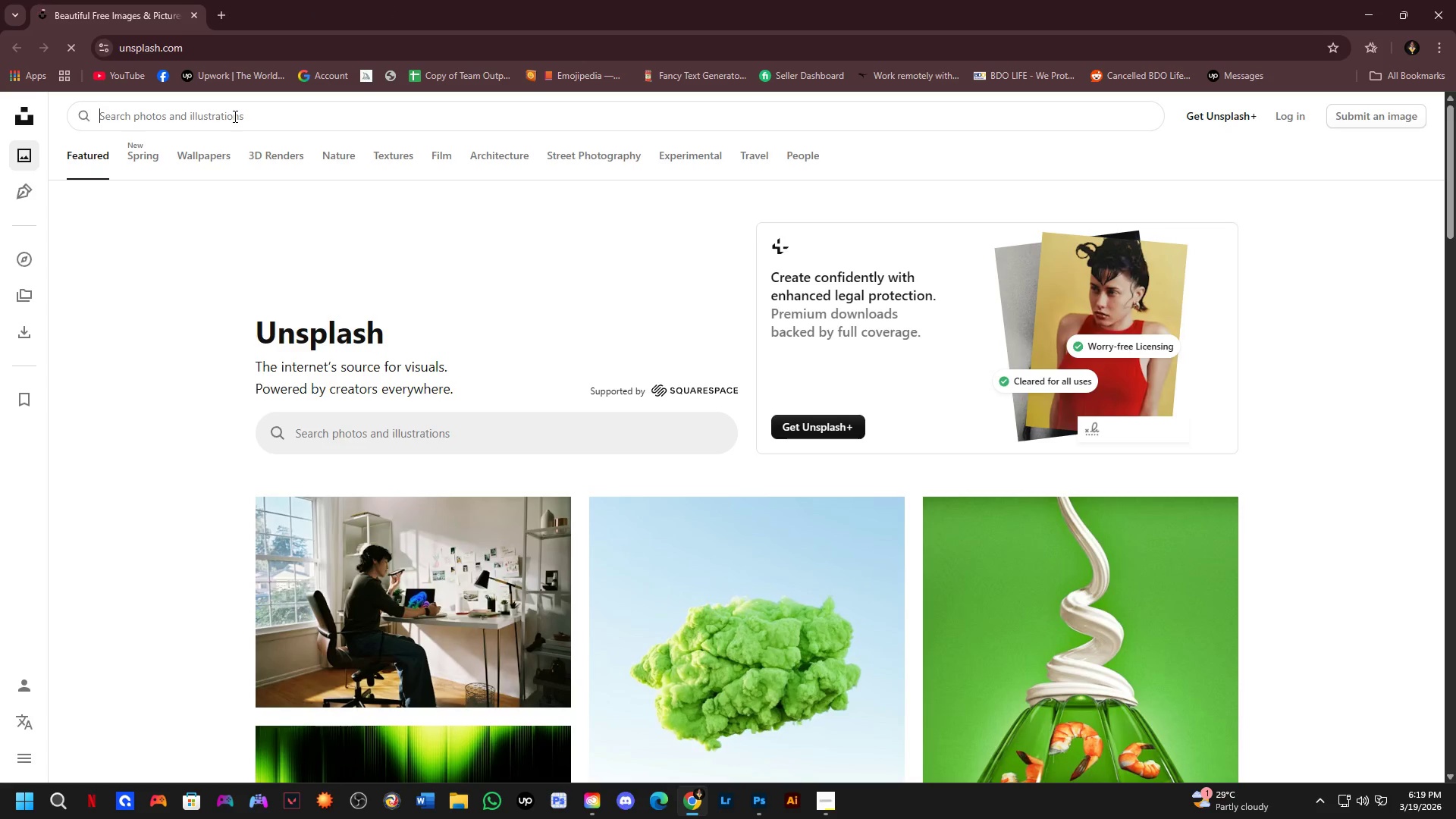 
type(old cars)
 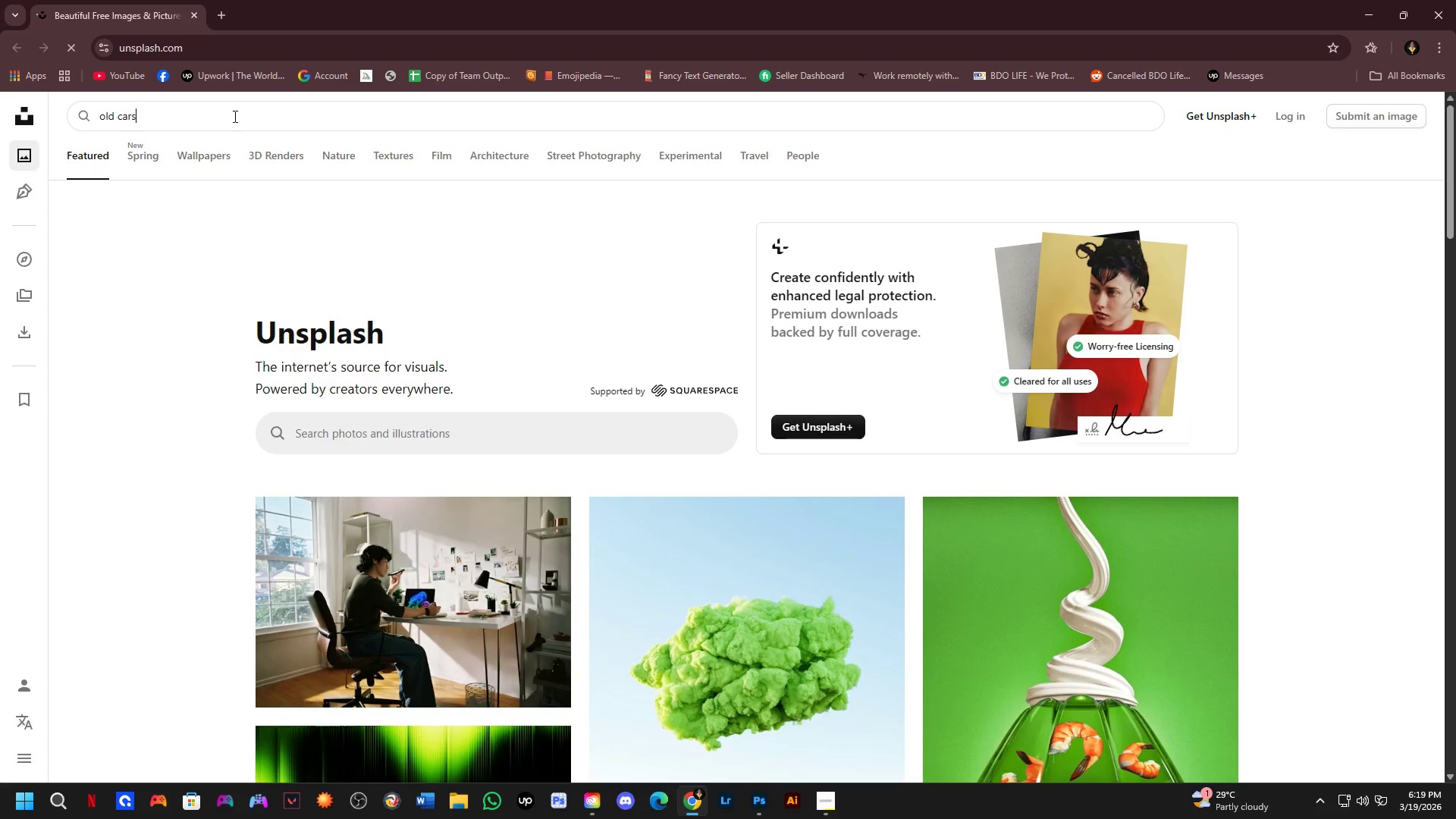 
key(Enter)
 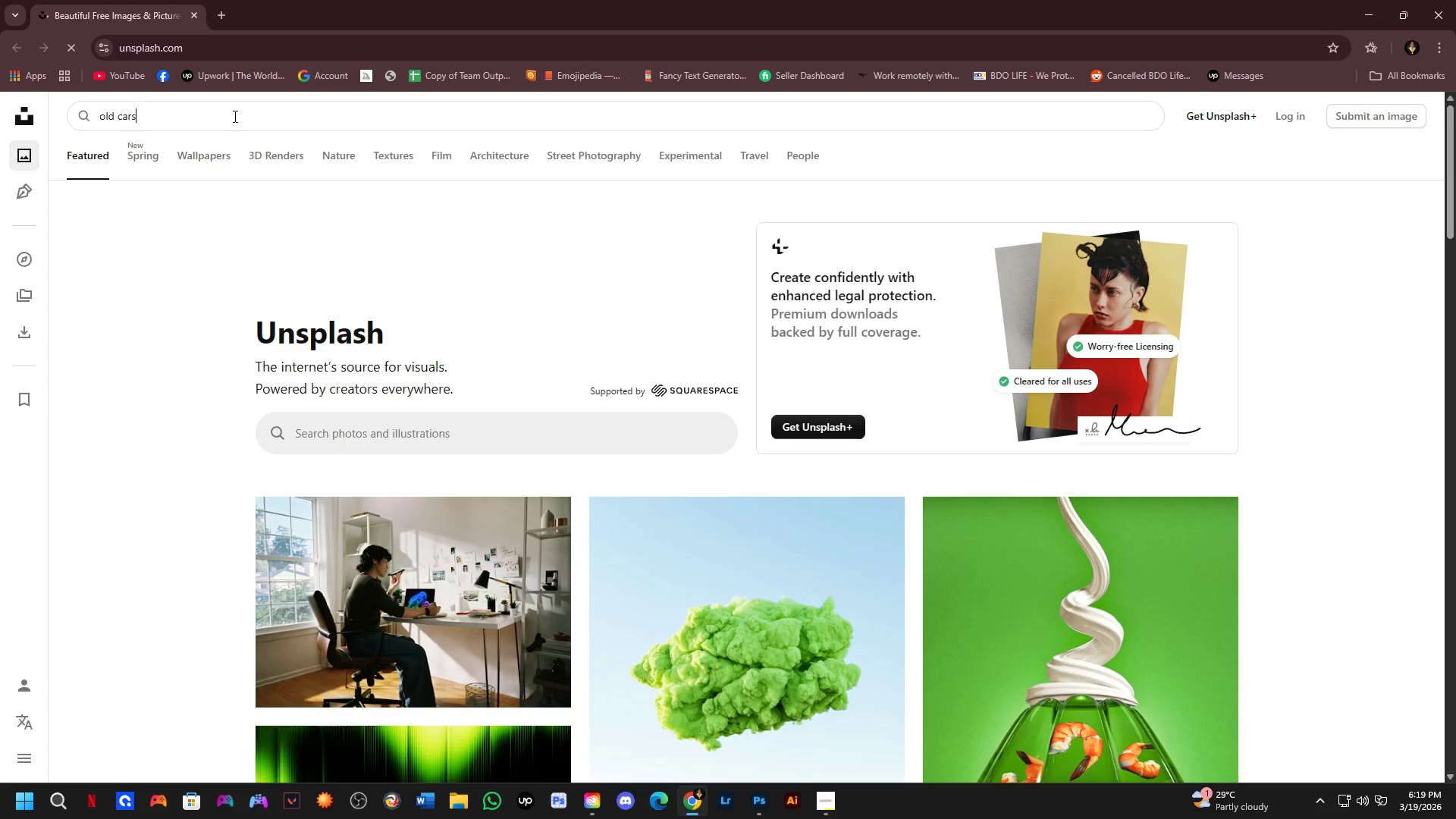 
left_click([234, 116])
 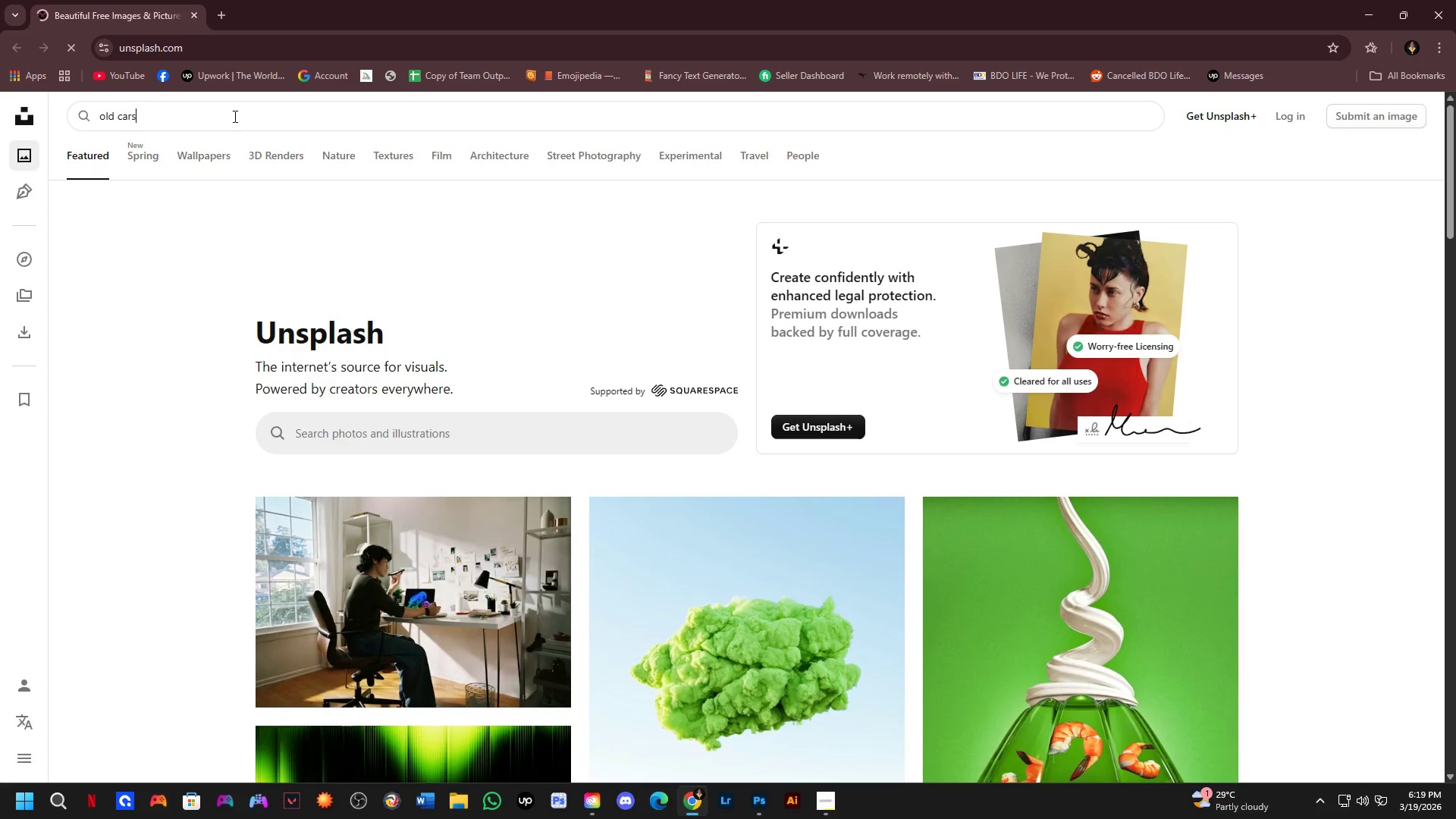 
type( vintage)
 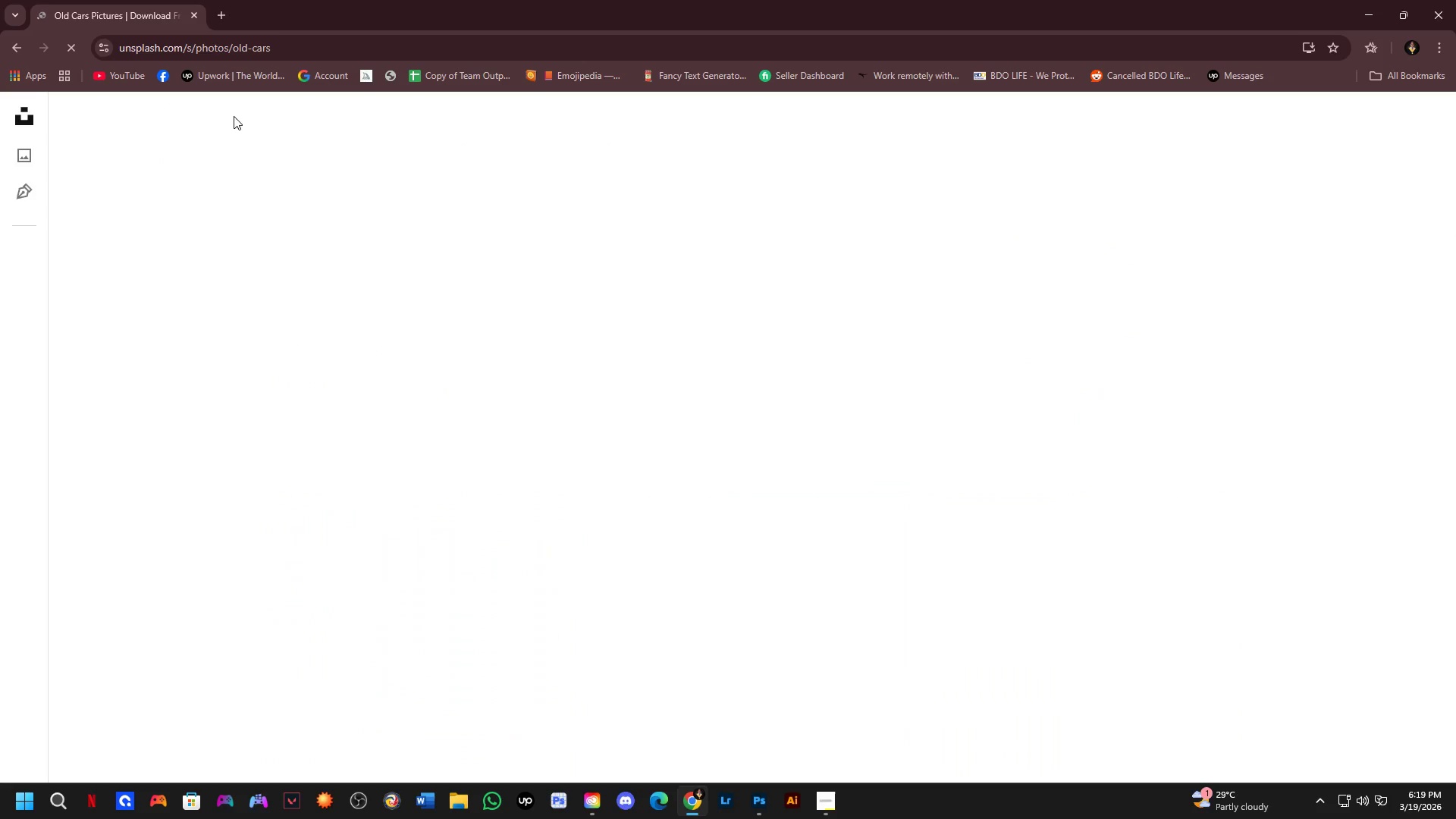 
key(Enter)
 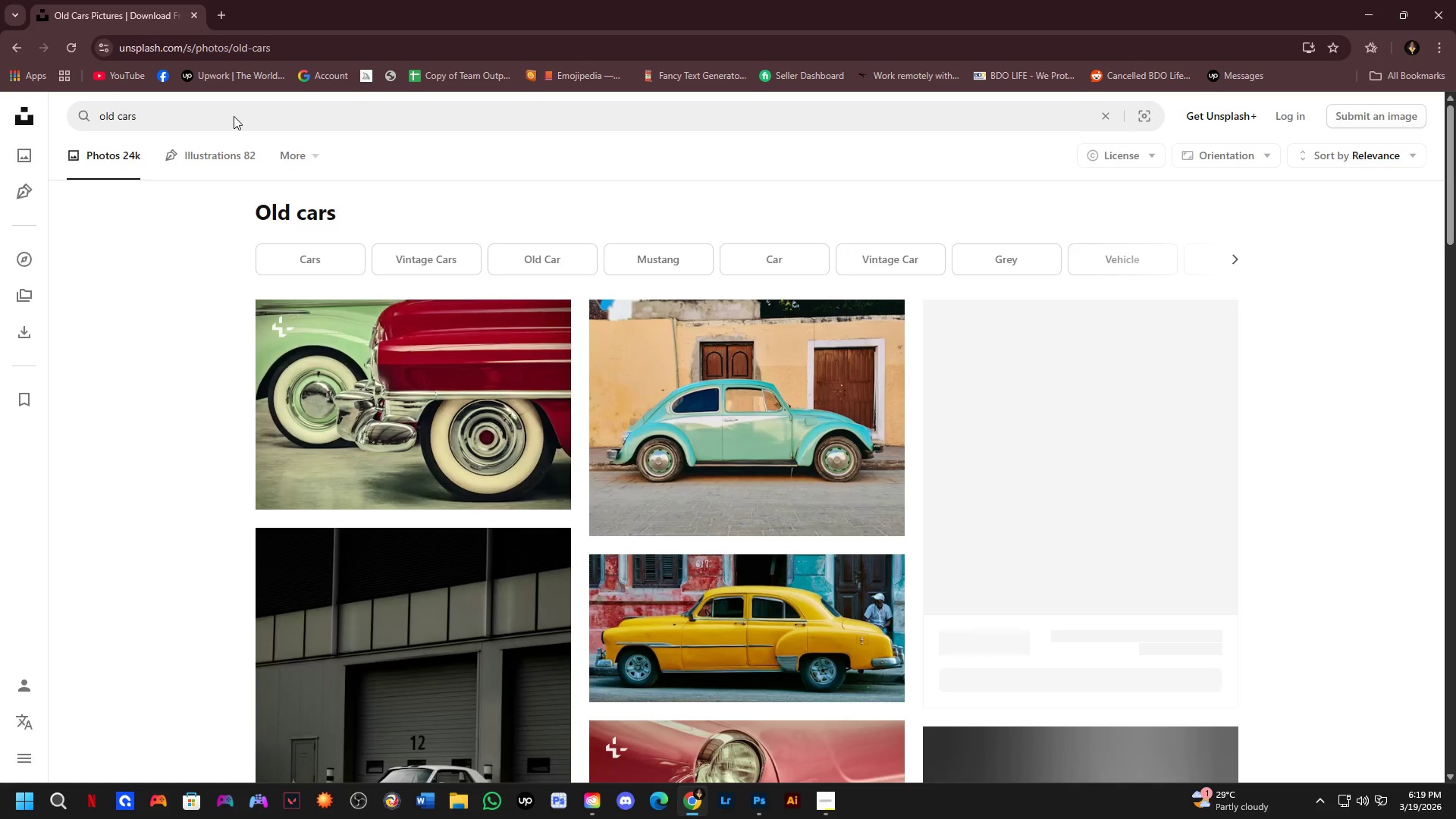 
left_click([234, 116])
 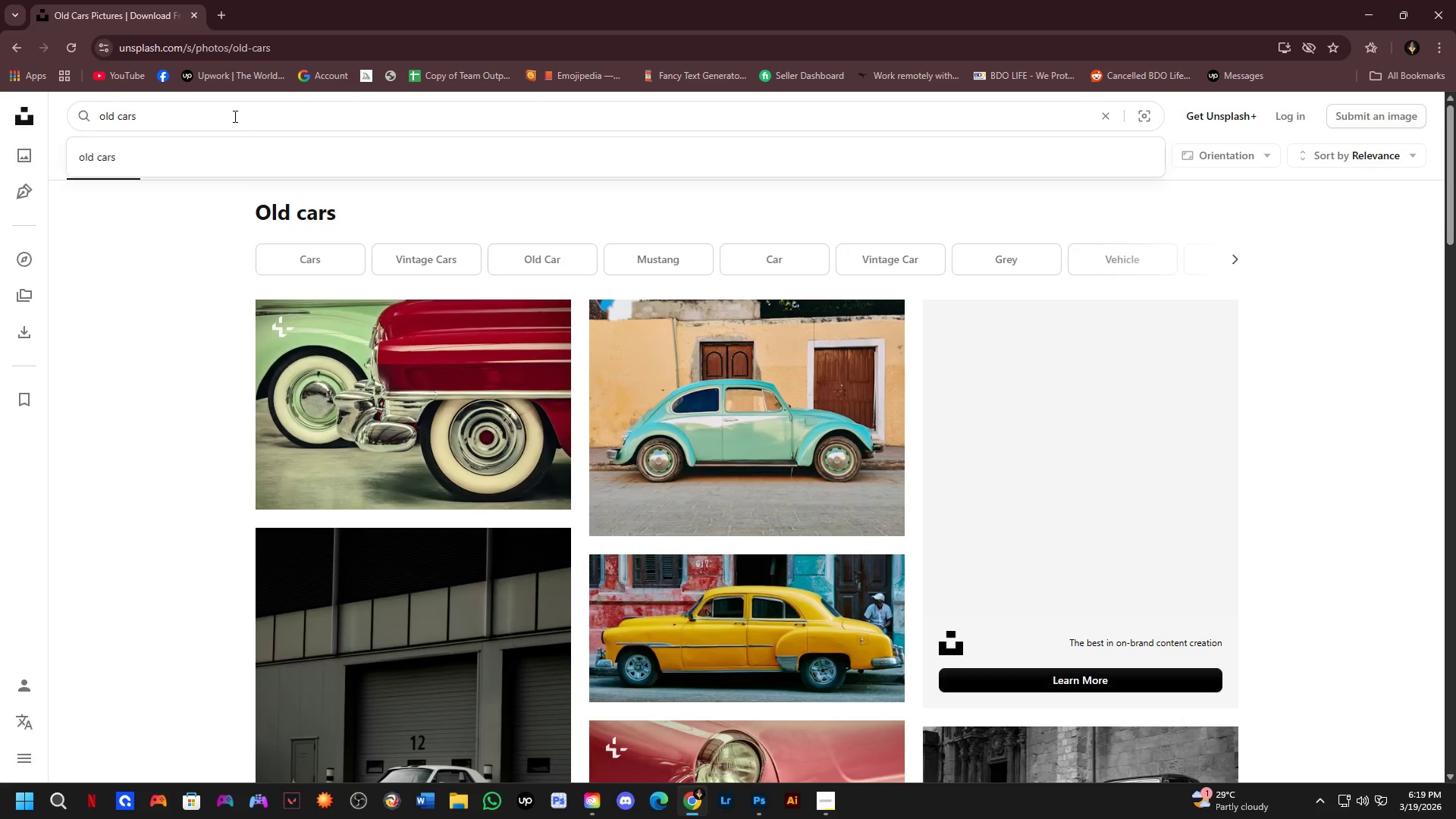 
scroll: coordinate [285, 183], scroll_direction: down, amount: 3.0
 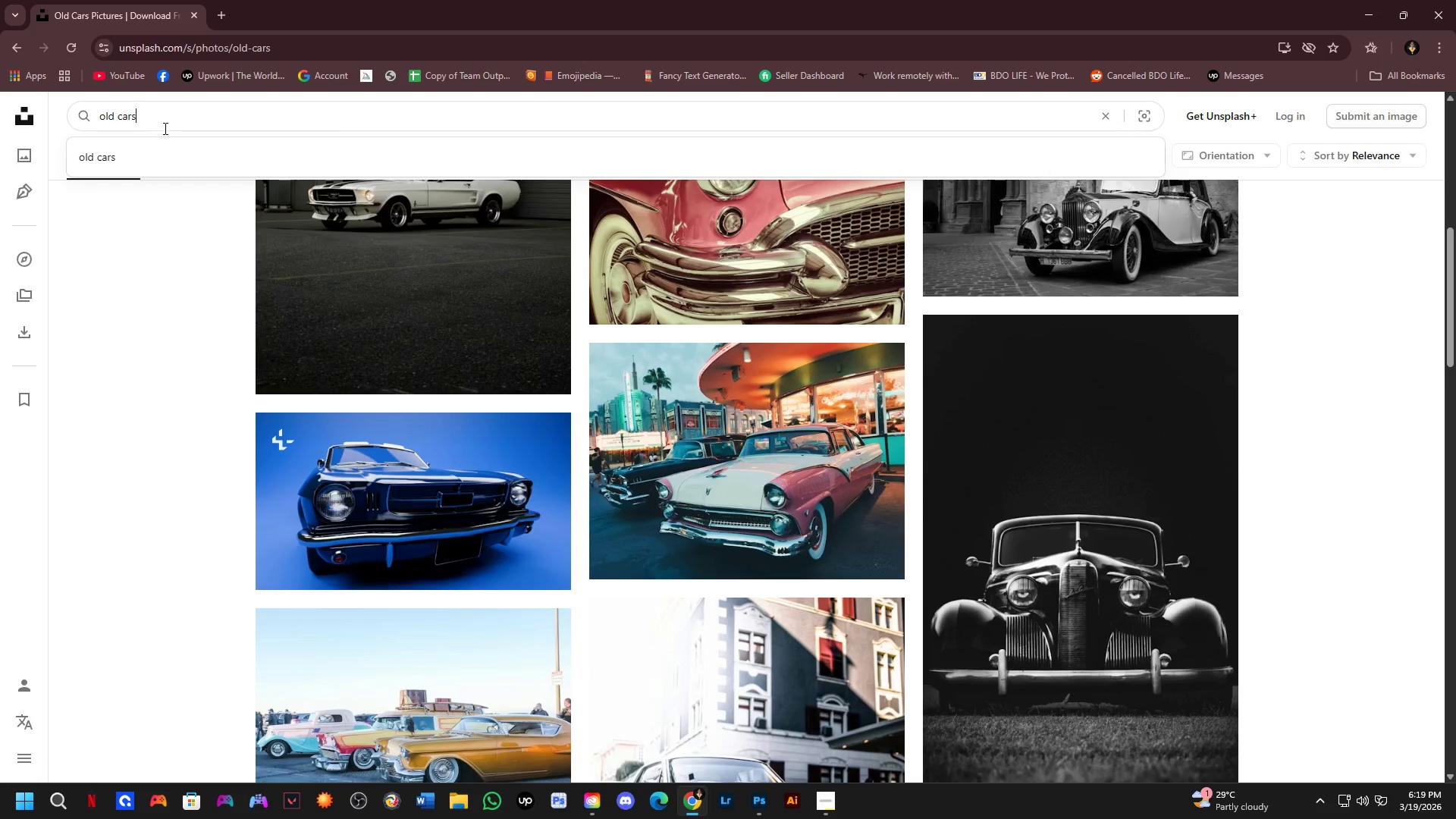 
type( vintage with rust)
 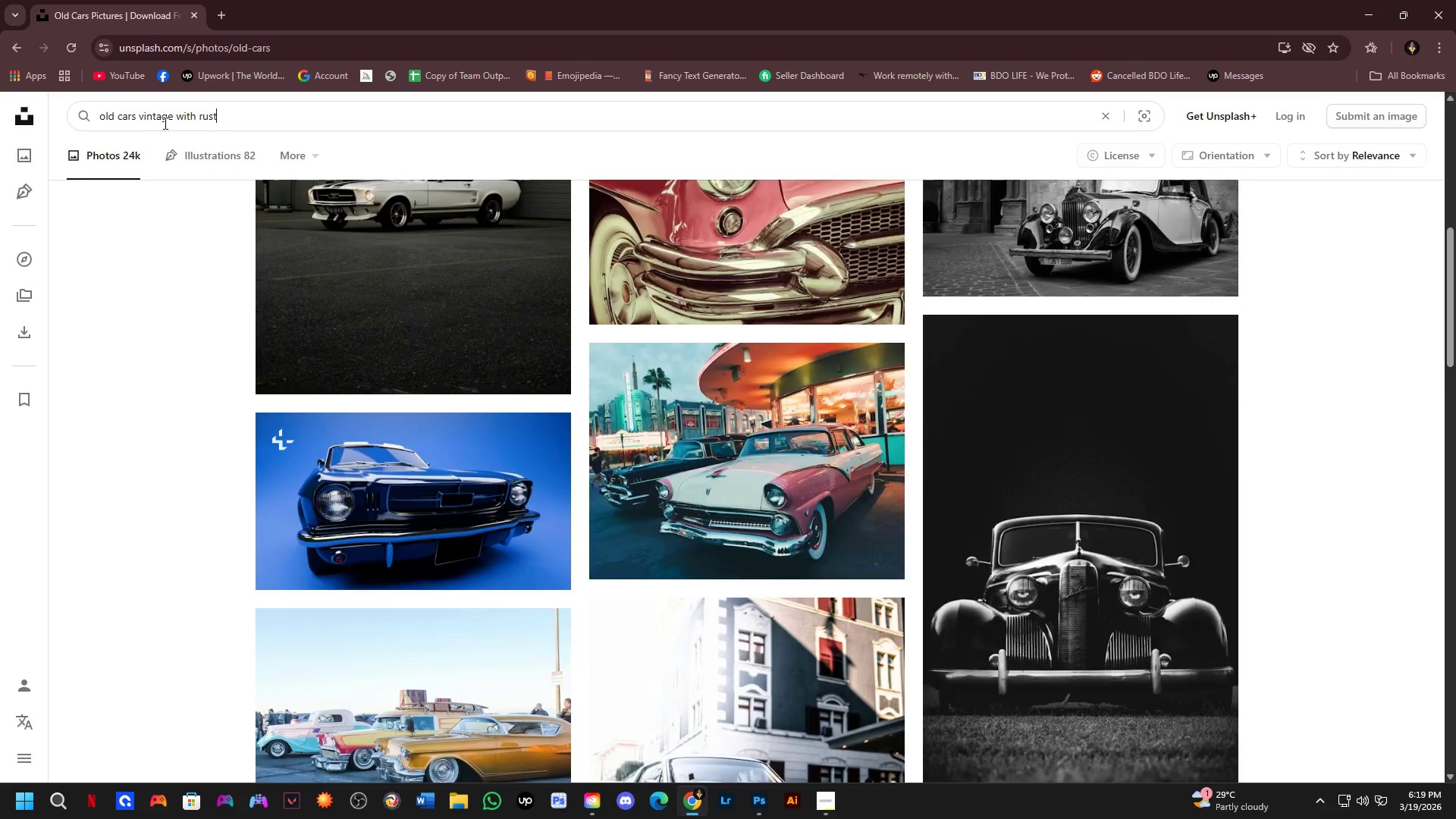 
key(Enter)
 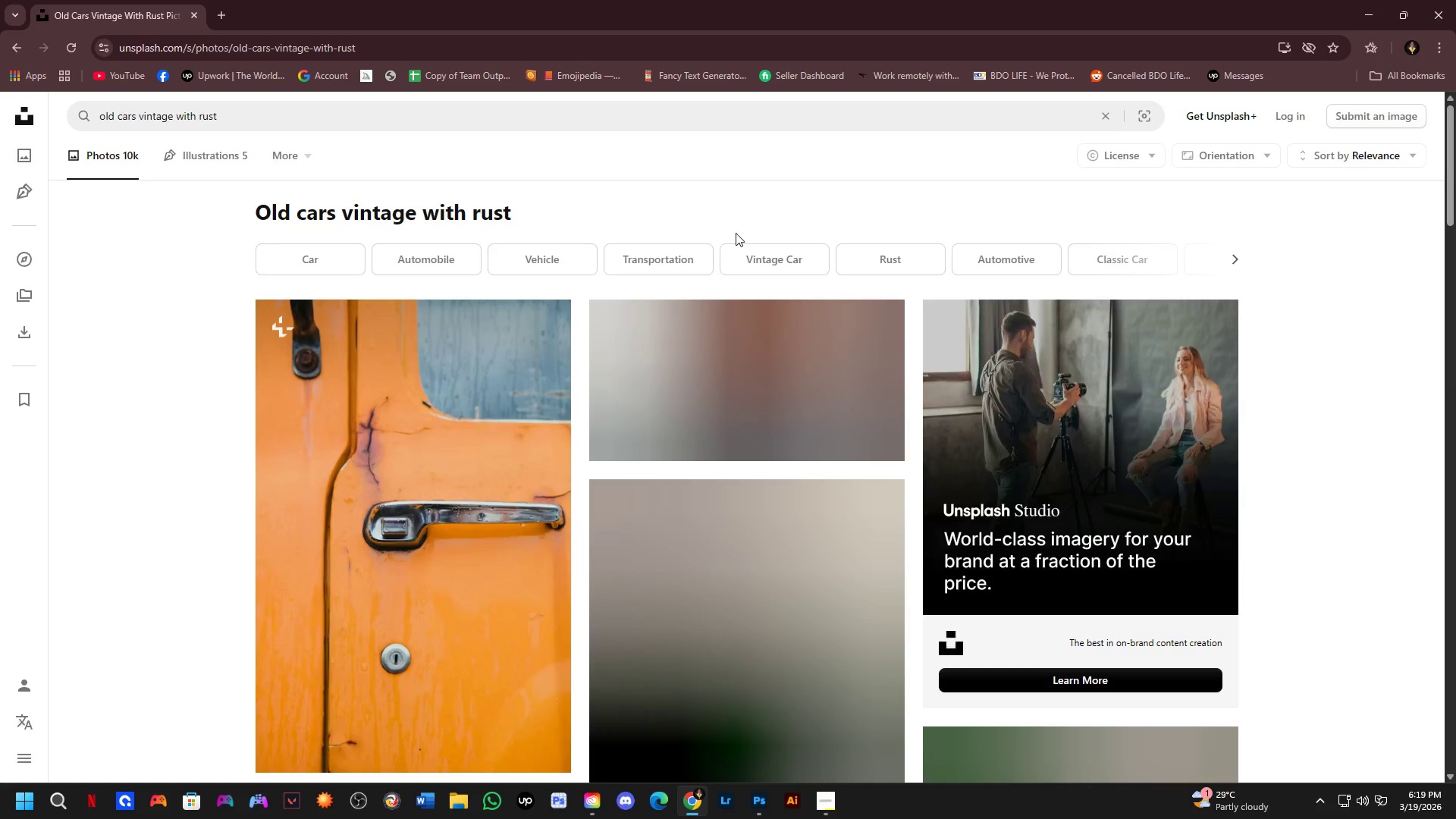 
scroll: coordinate [805, 265], scroll_direction: down, amount: 10.0
 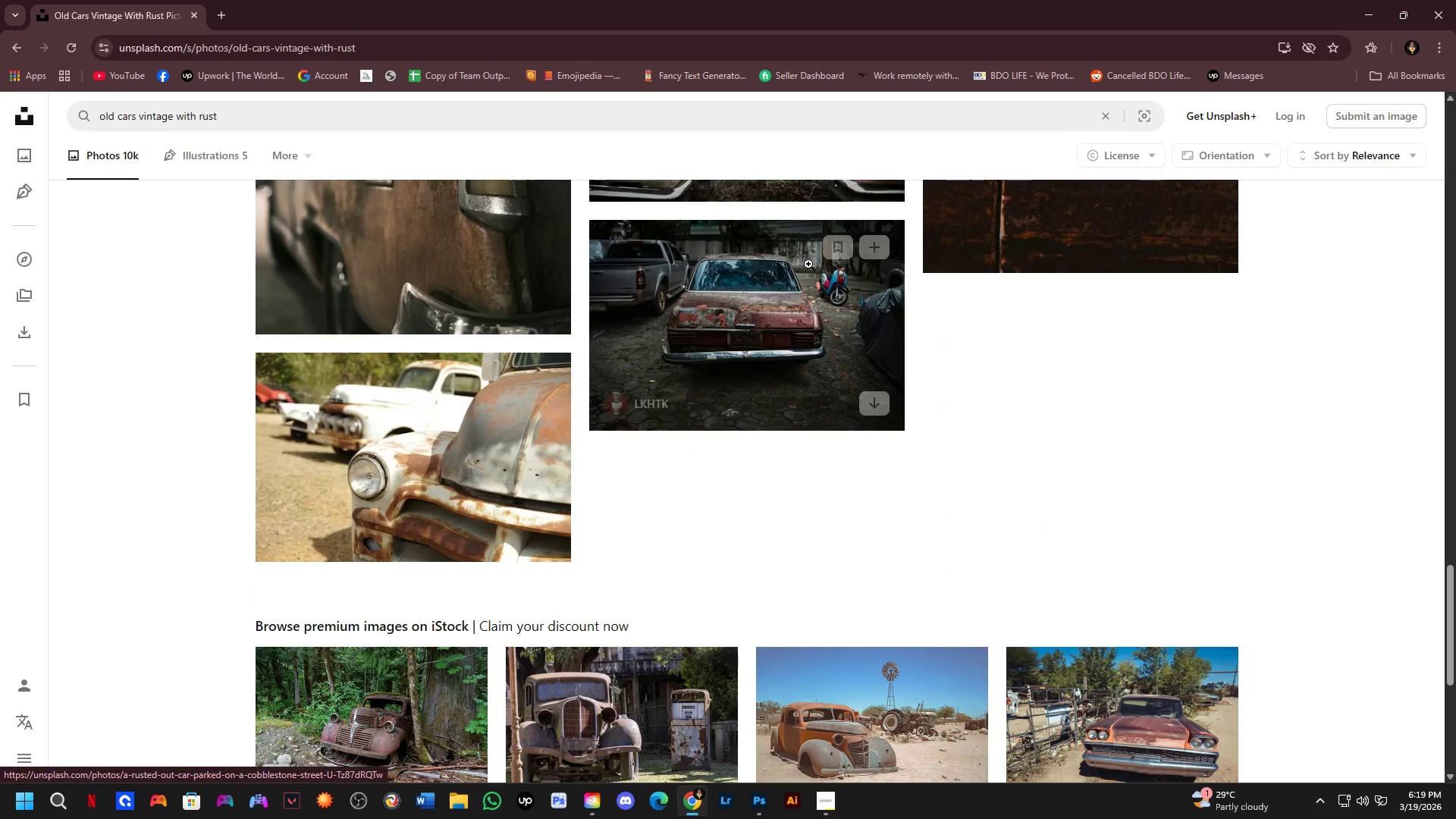 
scroll: coordinate [1252, 326], scroll_direction: down, amount: 3.0
 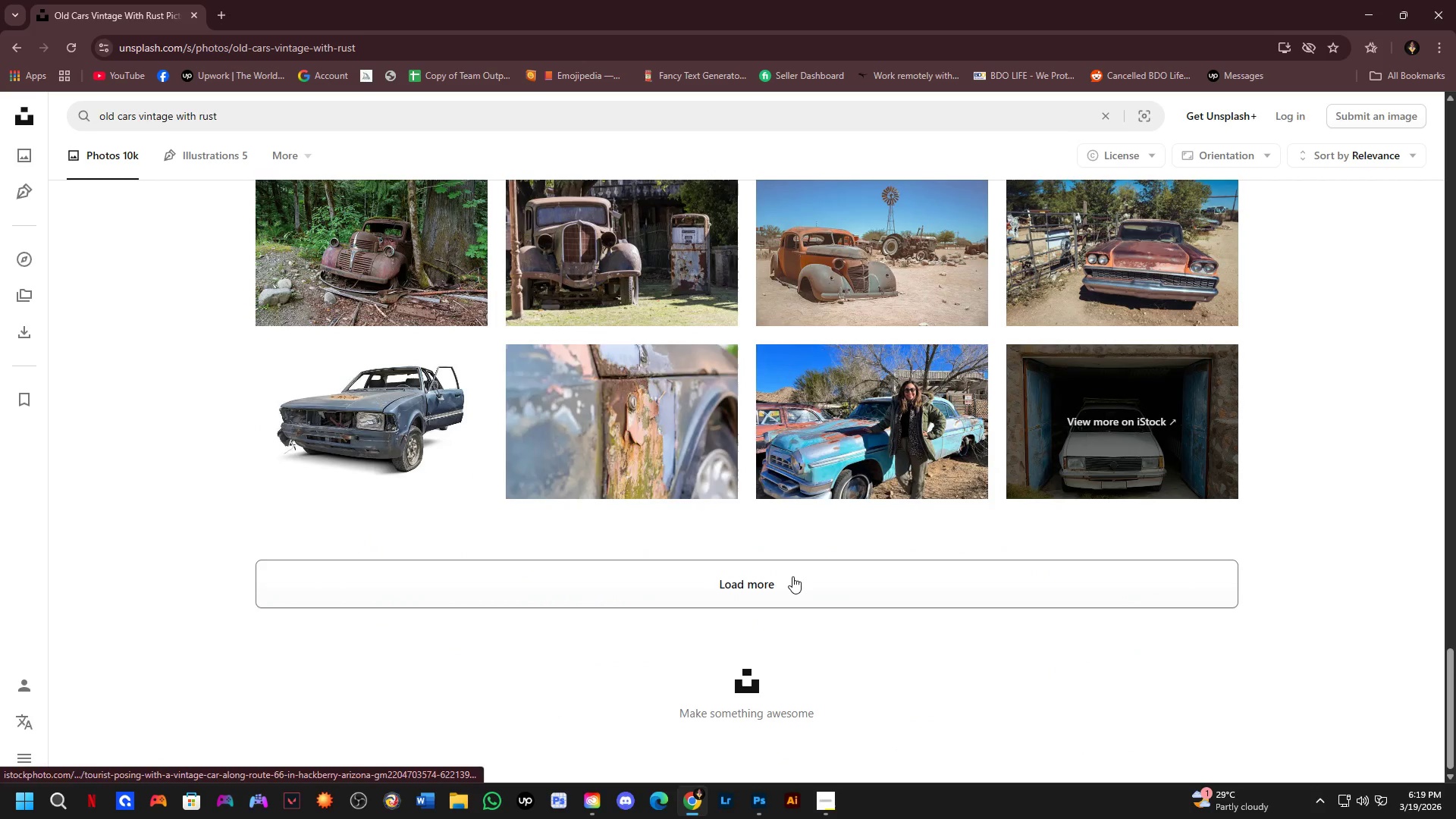 
left_click([792, 576])
 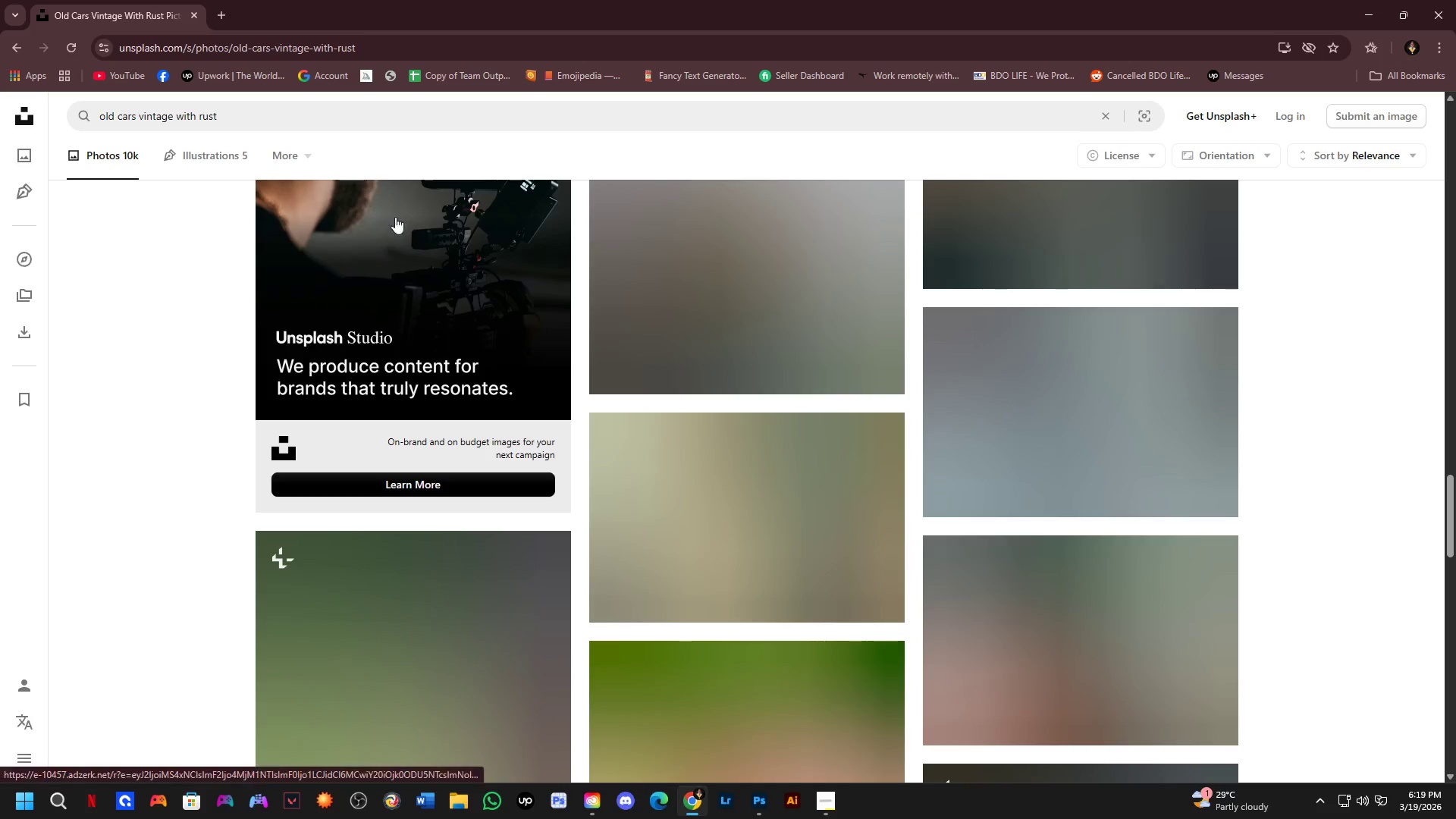 
scroll: coordinate [566, 361], scroll_direction: down, amount: 9.0
 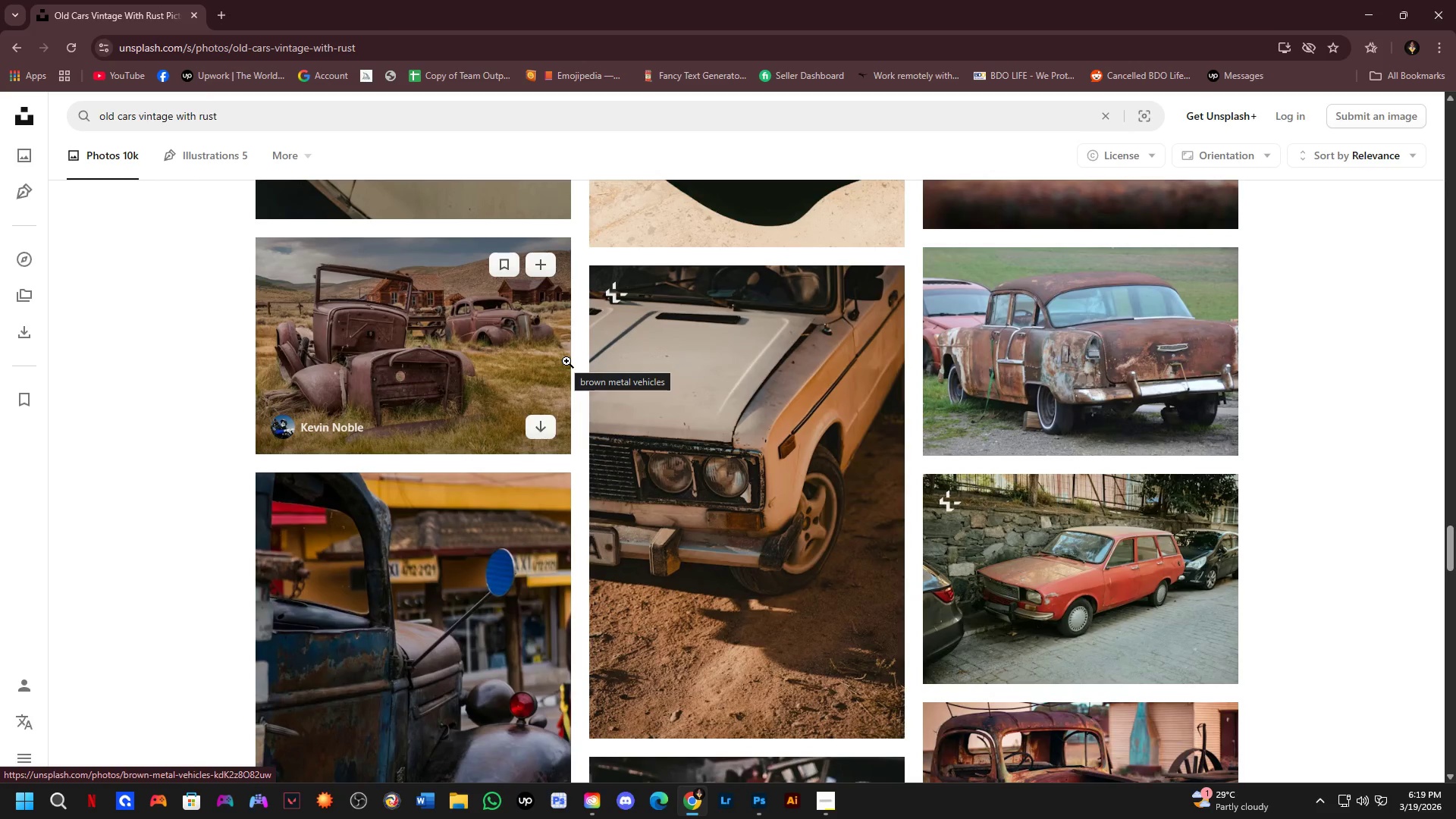 
scroll: coordinate [572, 374], scroll_direction: down, amount: 7.0
 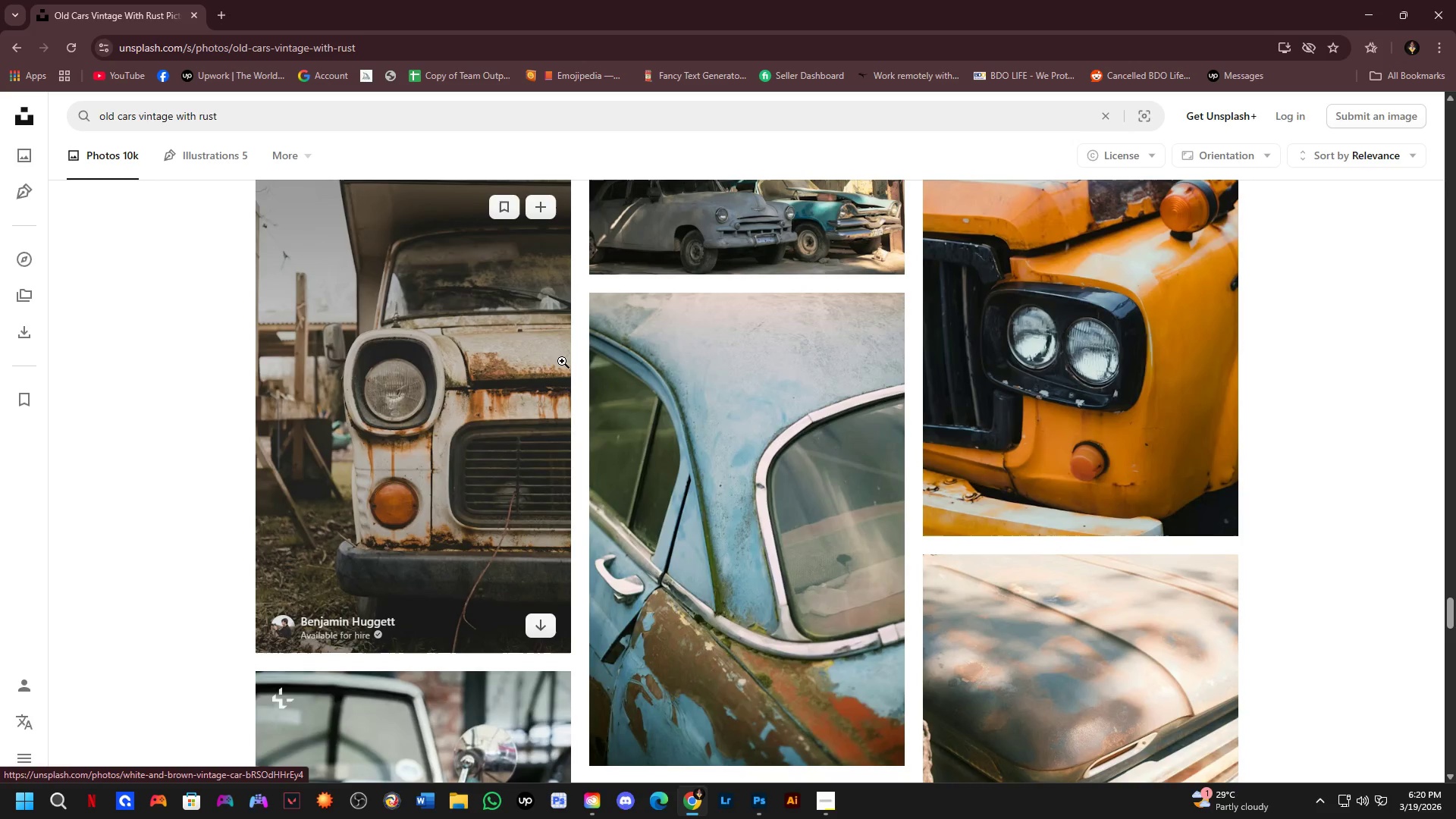 
scroll: coordinate [562, 356], scroll_direction: down, amount: 1.0
 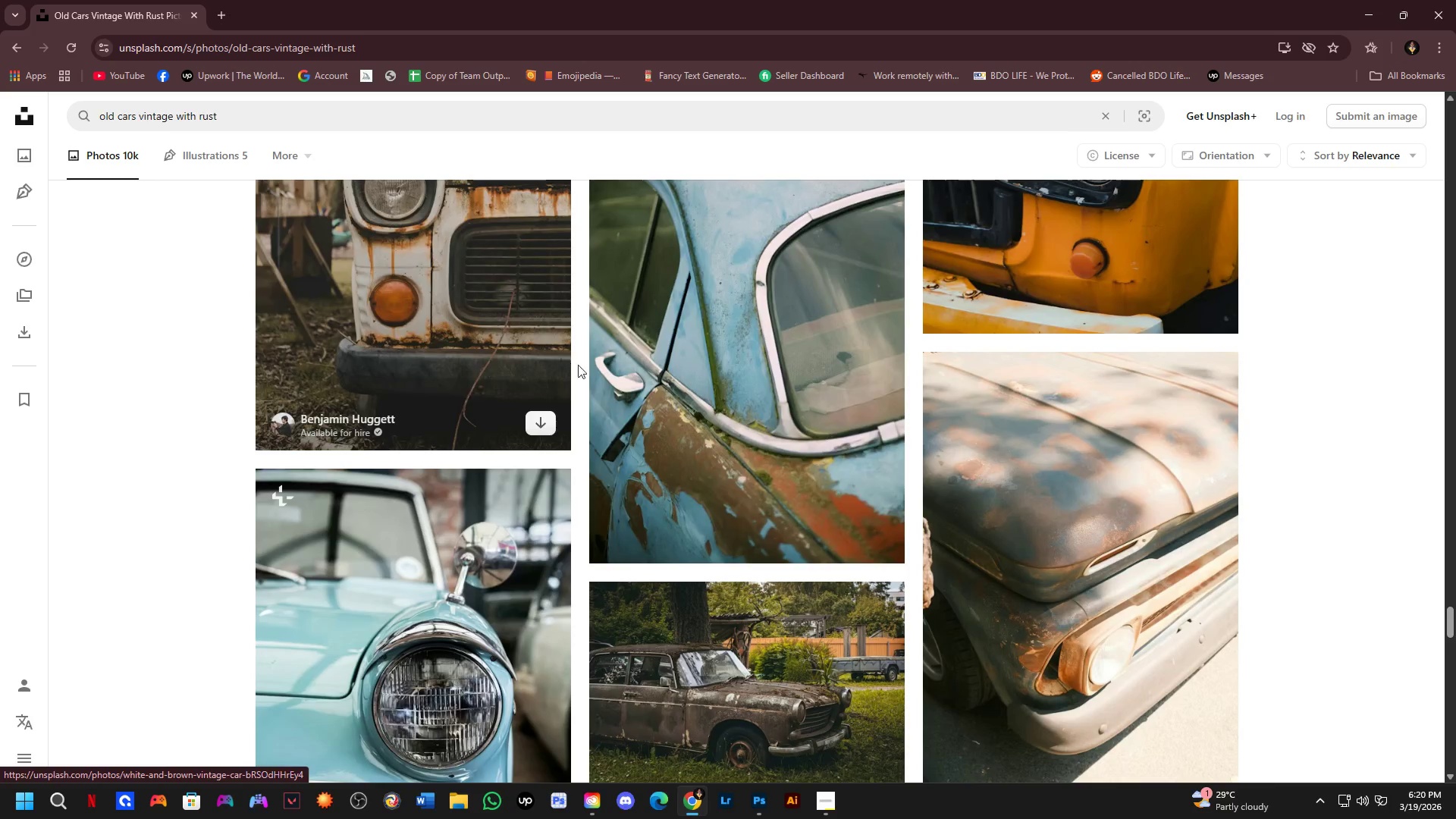 
scroll: coordinate [1088, 597], scroll_direction: up, amount: 24.0
 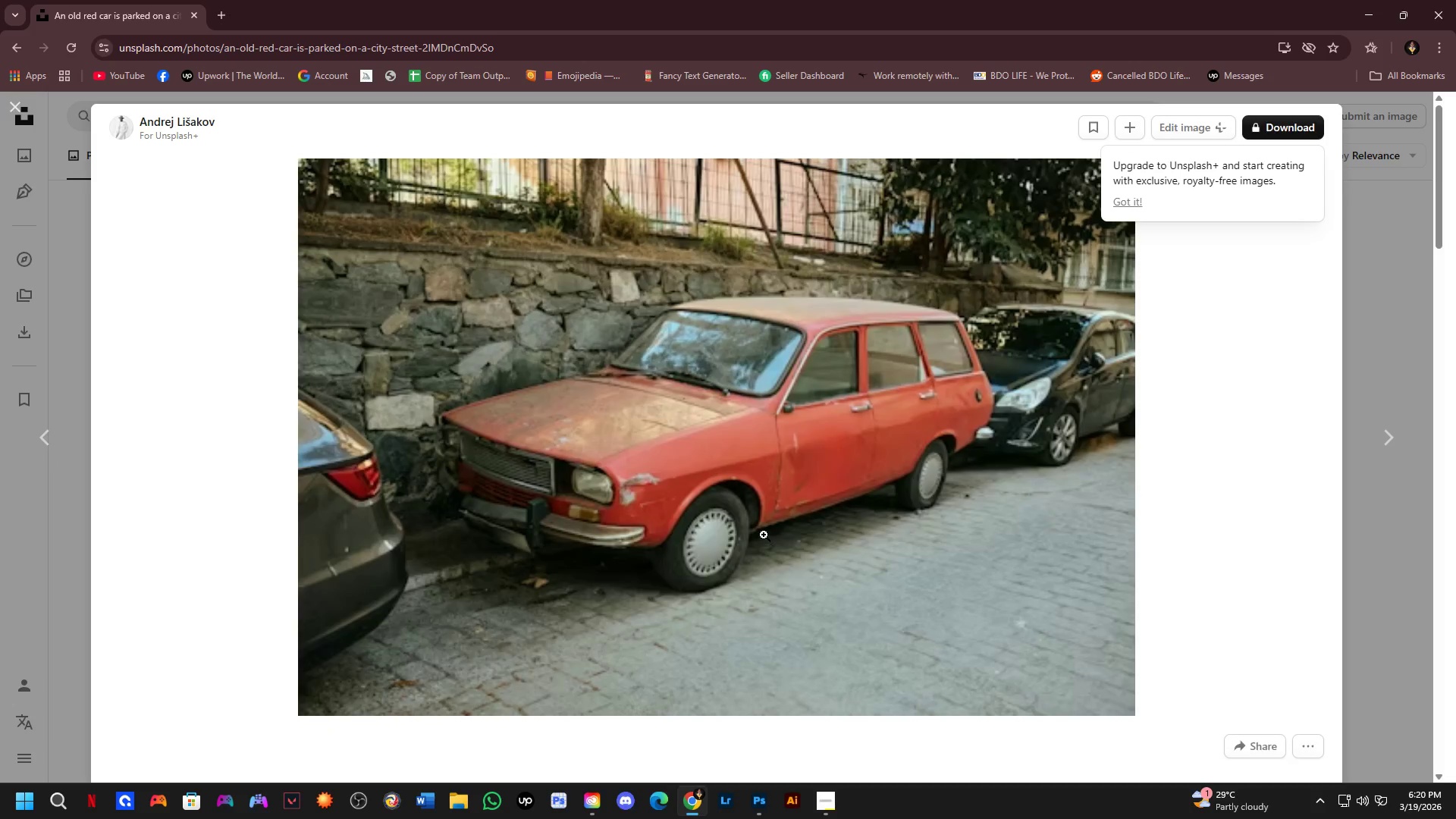 
scroll: coordinate [763, 526], scroll_direction: down, amount: 6.0
 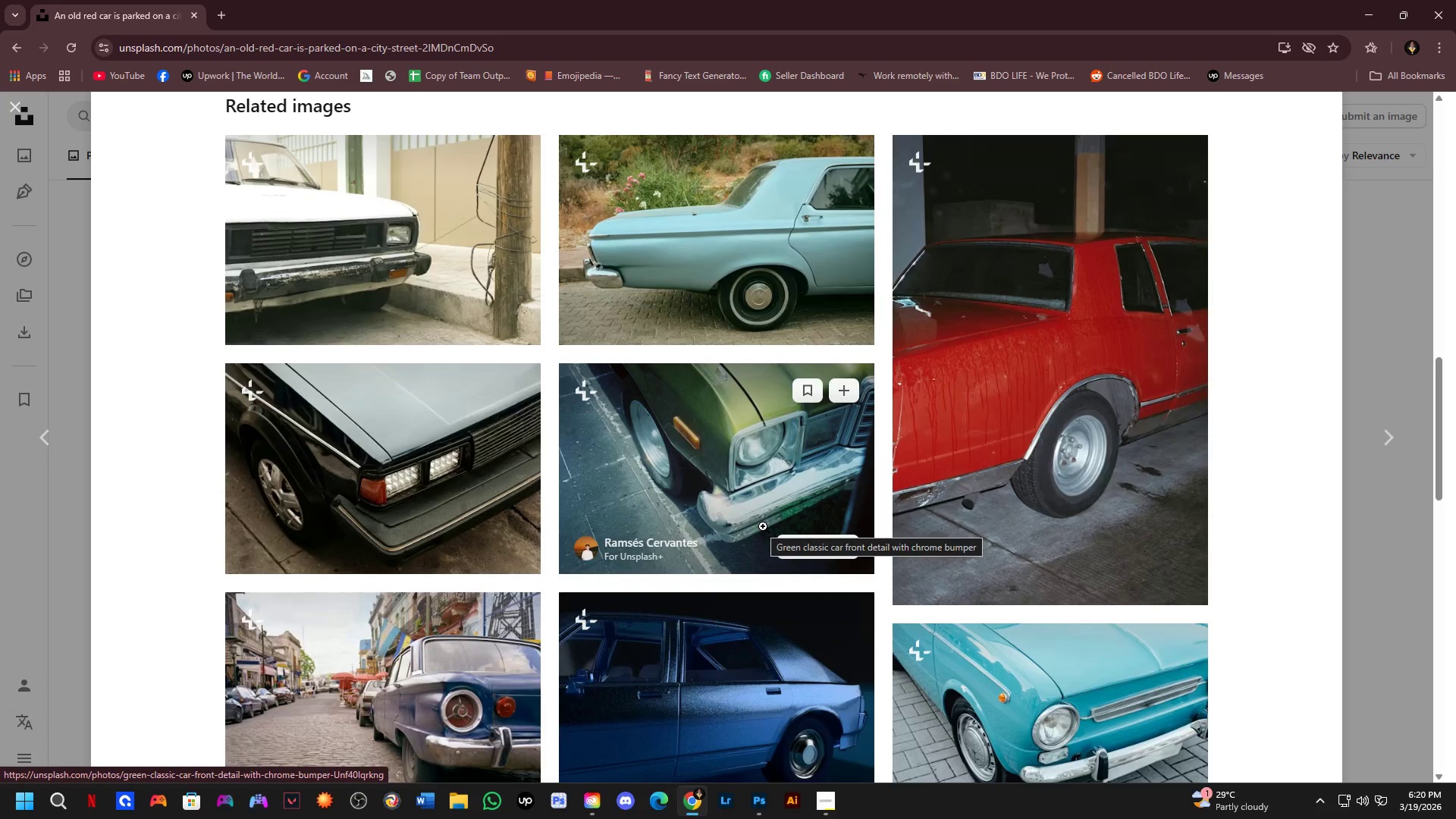 
scroll: coordinate [704, 490], scroll_direction: up, amount: 12.0
 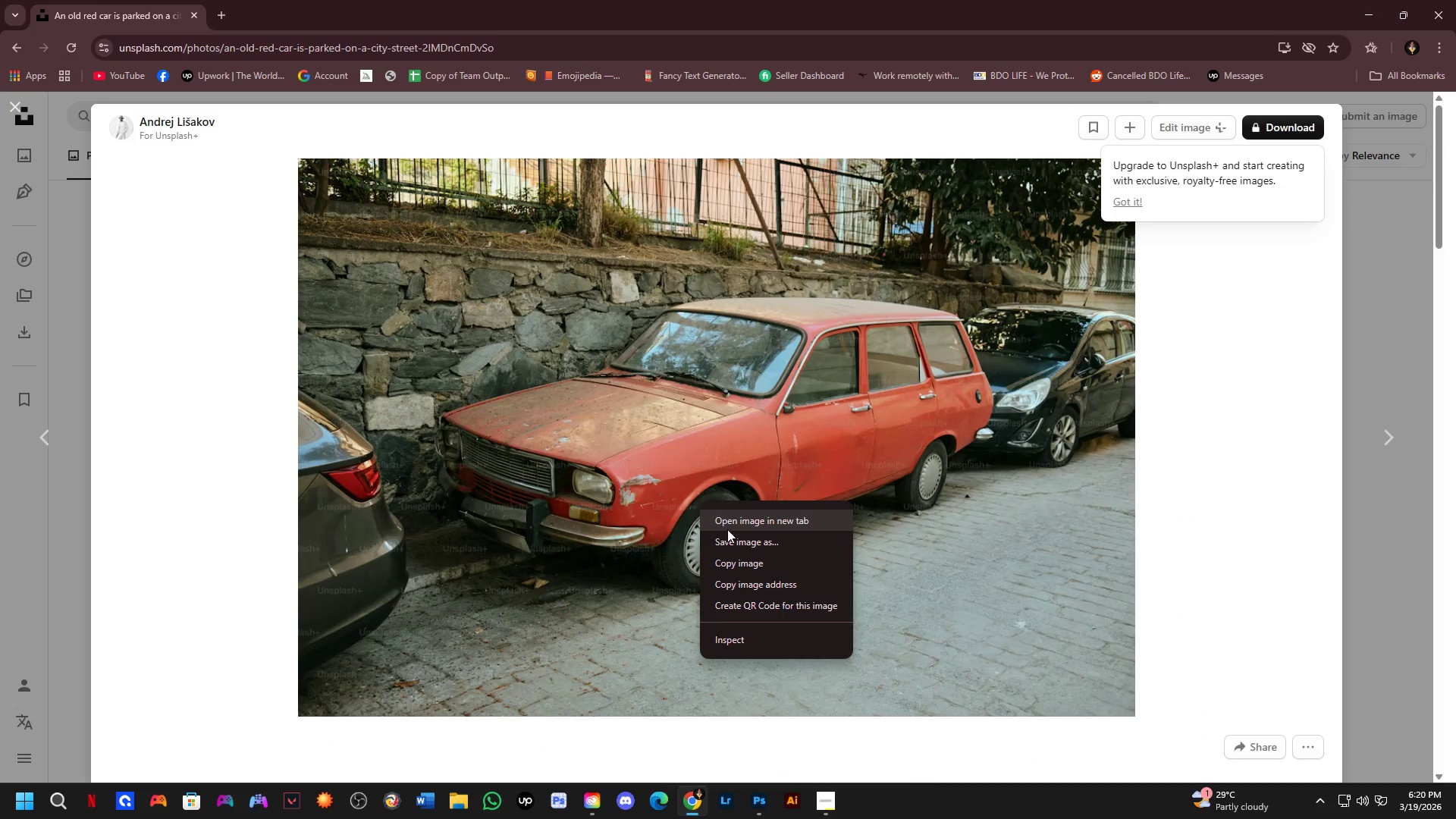 
left_click([742, 544])
 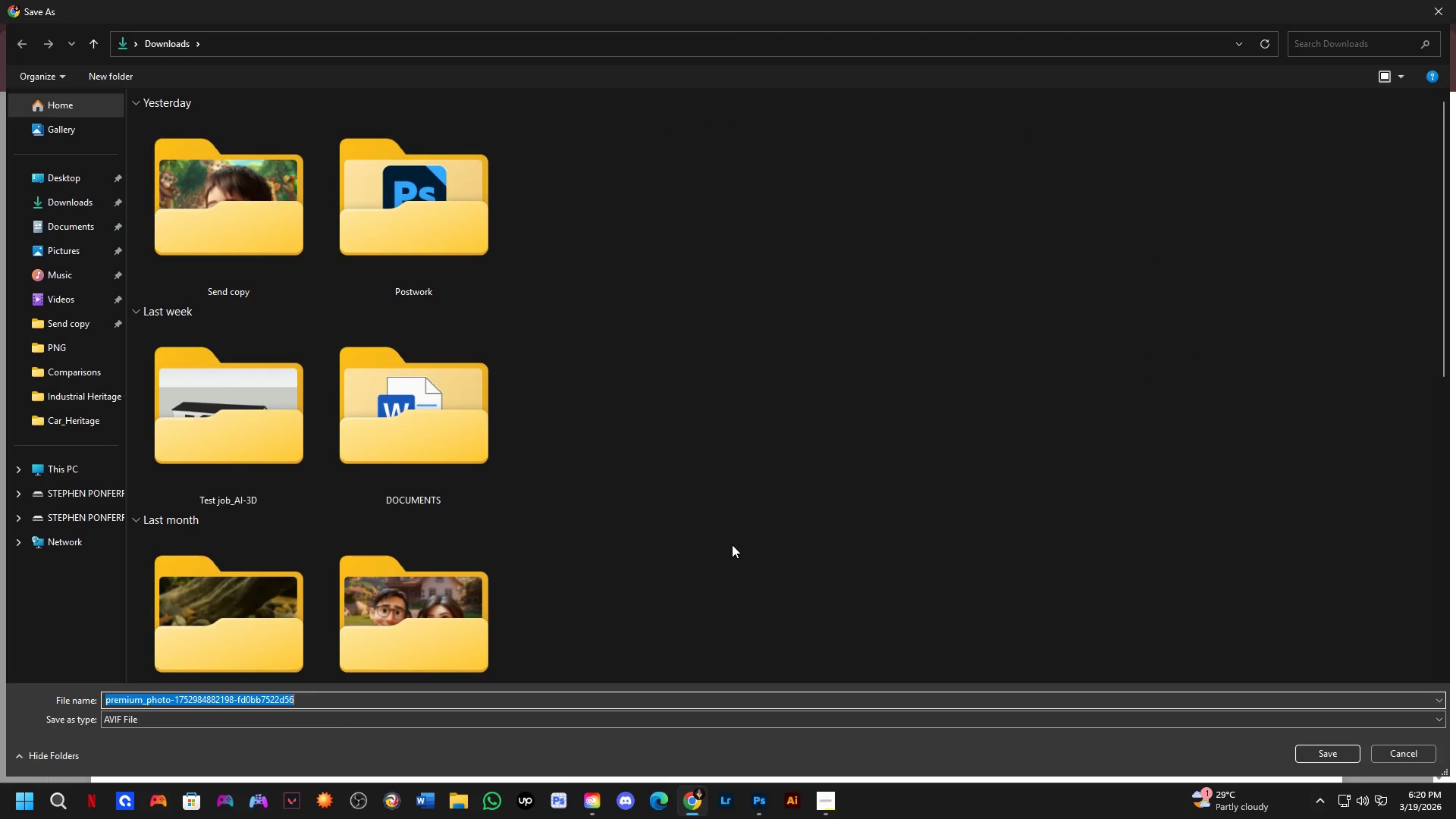 
key(Escape)
 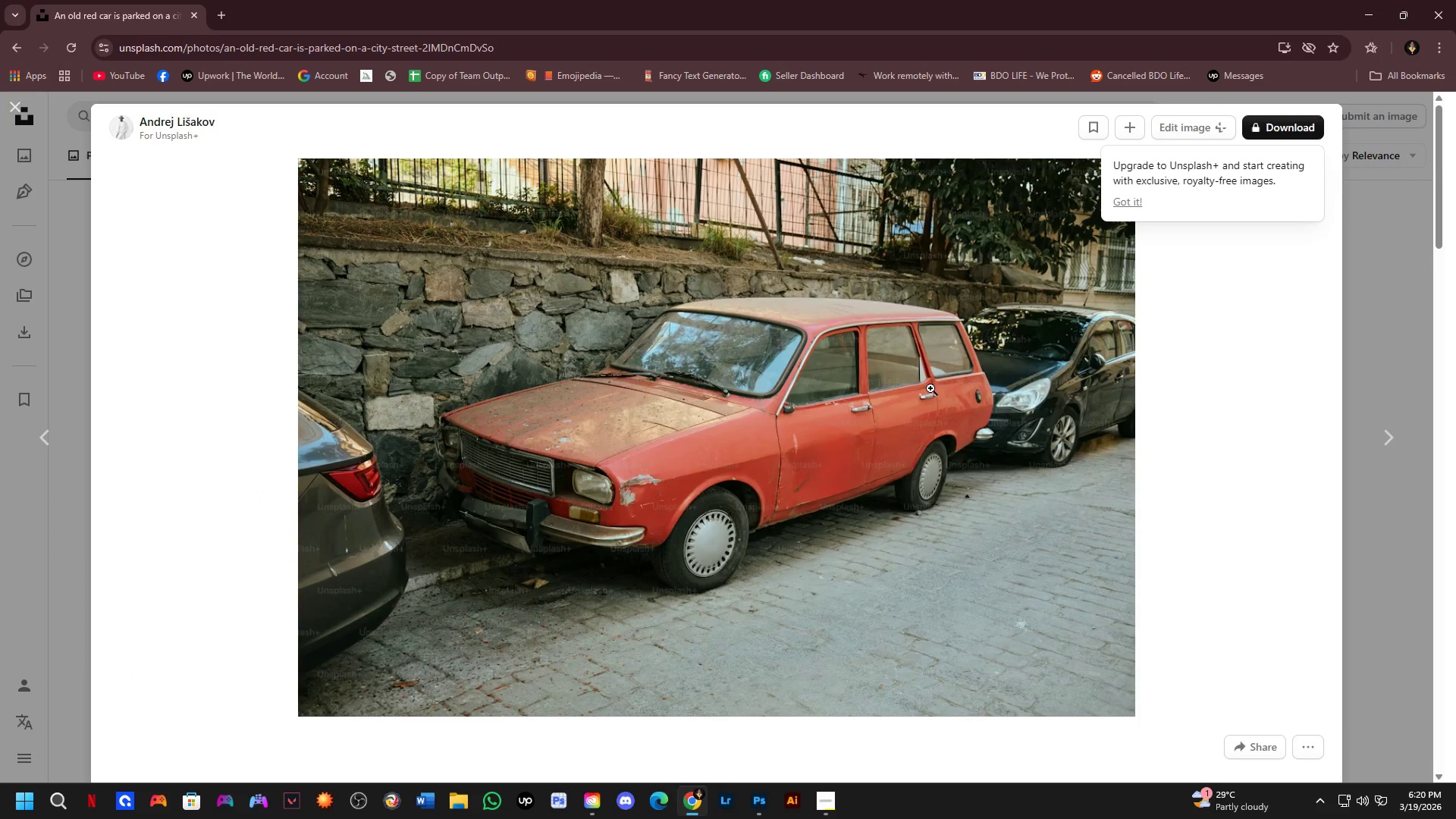 
right_click([899, 400])
 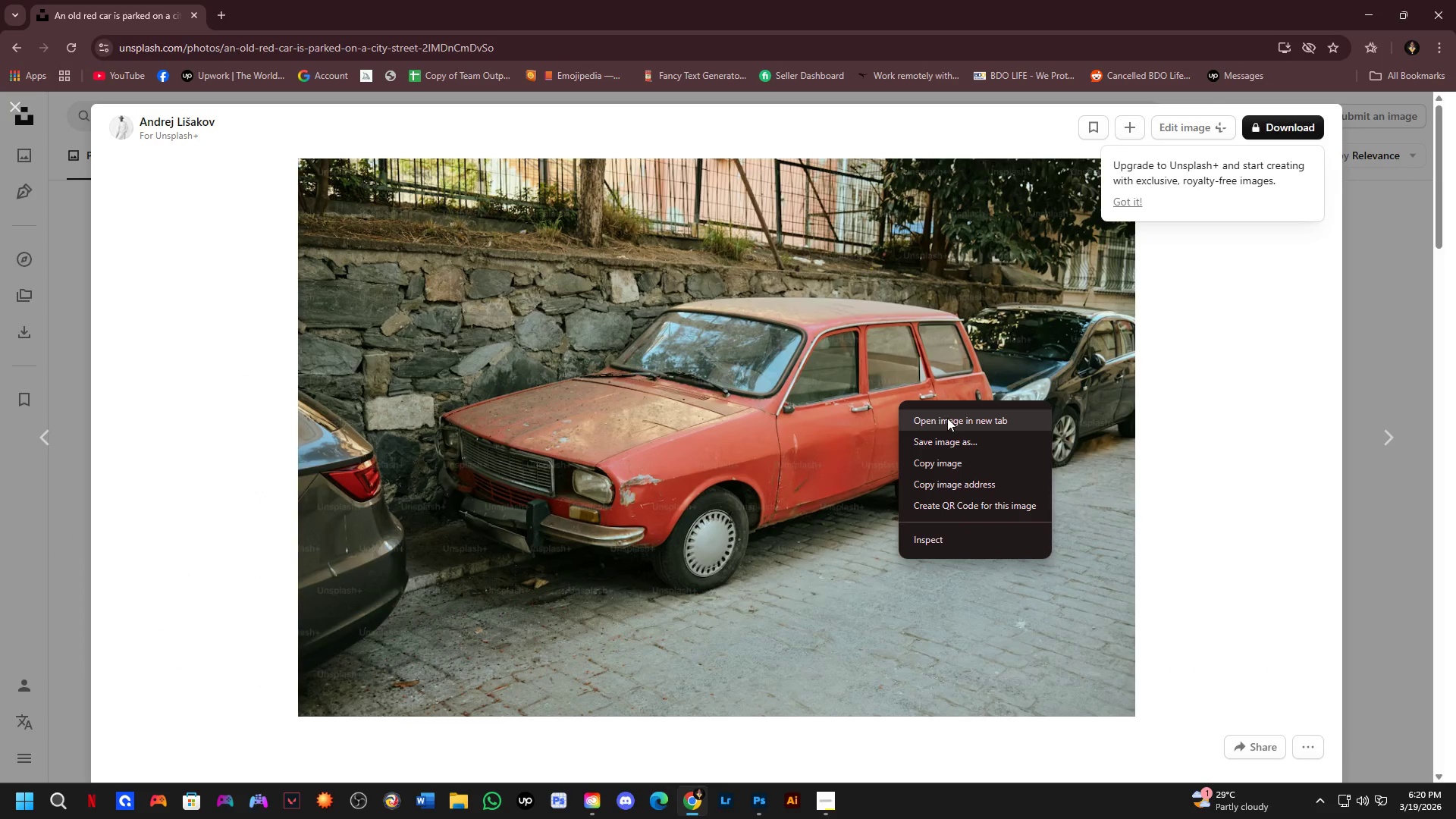 
left_click_drag(start_coordinate=[958, 430], to_coordinate=[963, 436])
 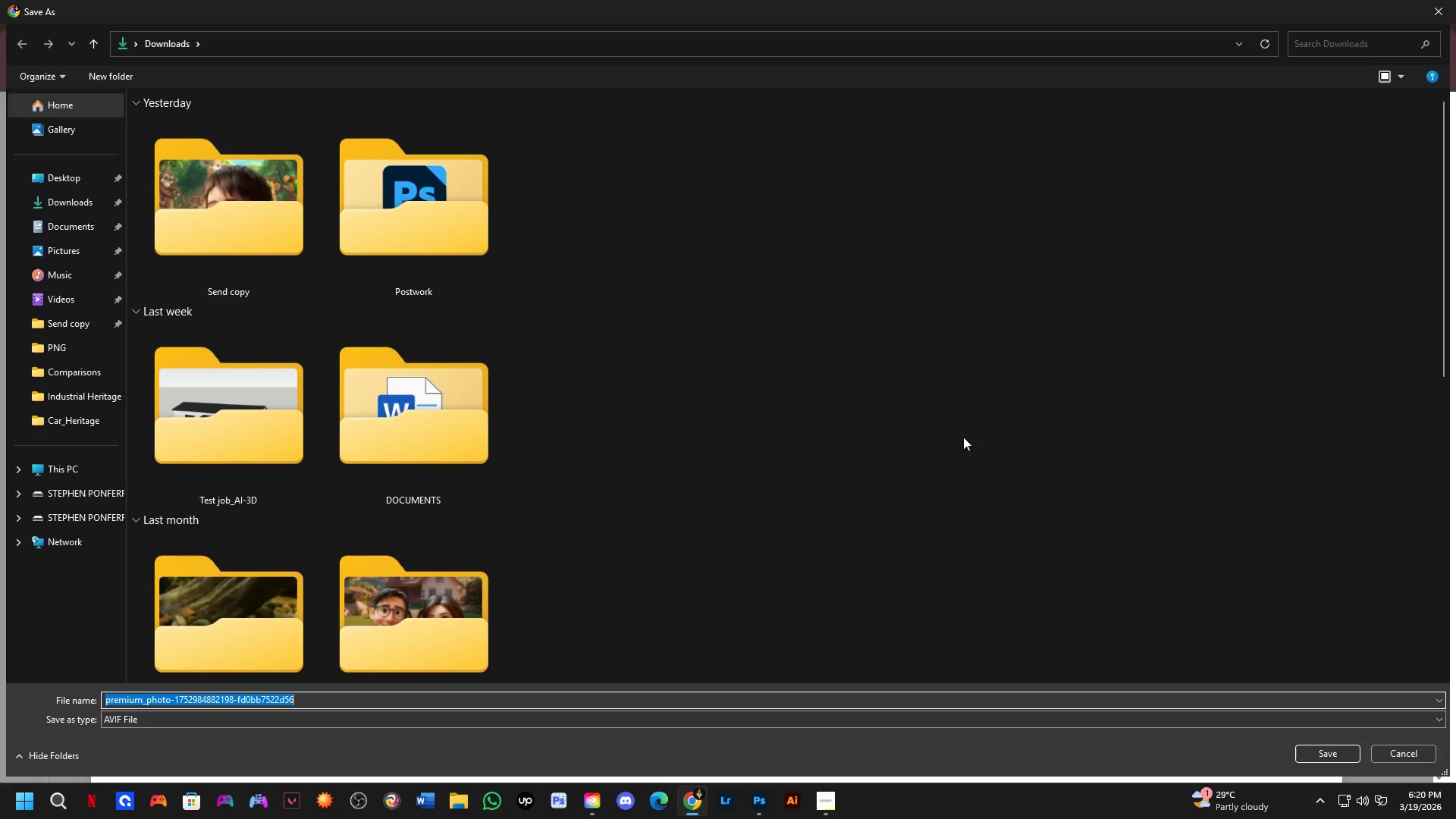 
key(NumpadEnter)
 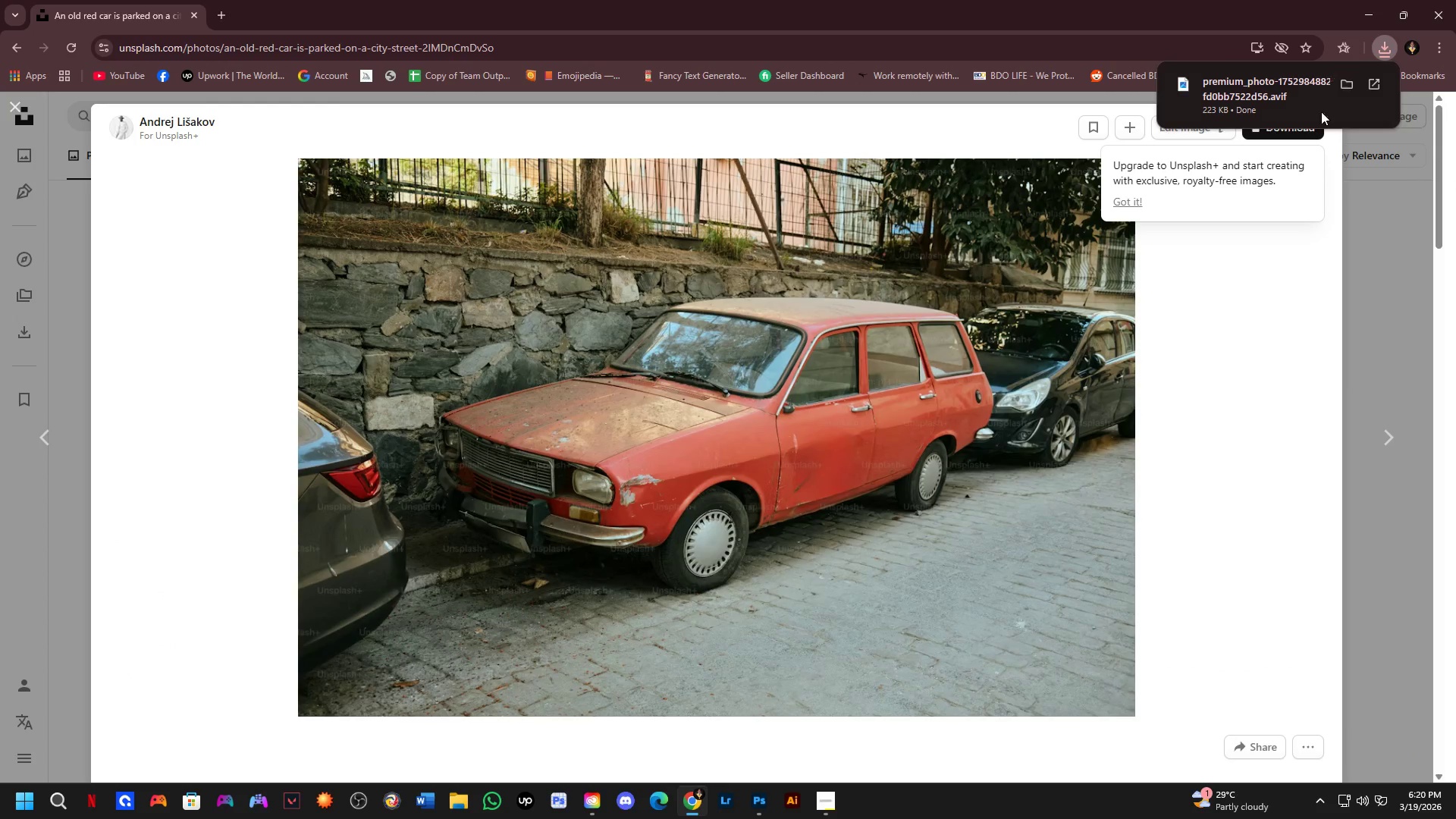 
left_click([1250, 99])
 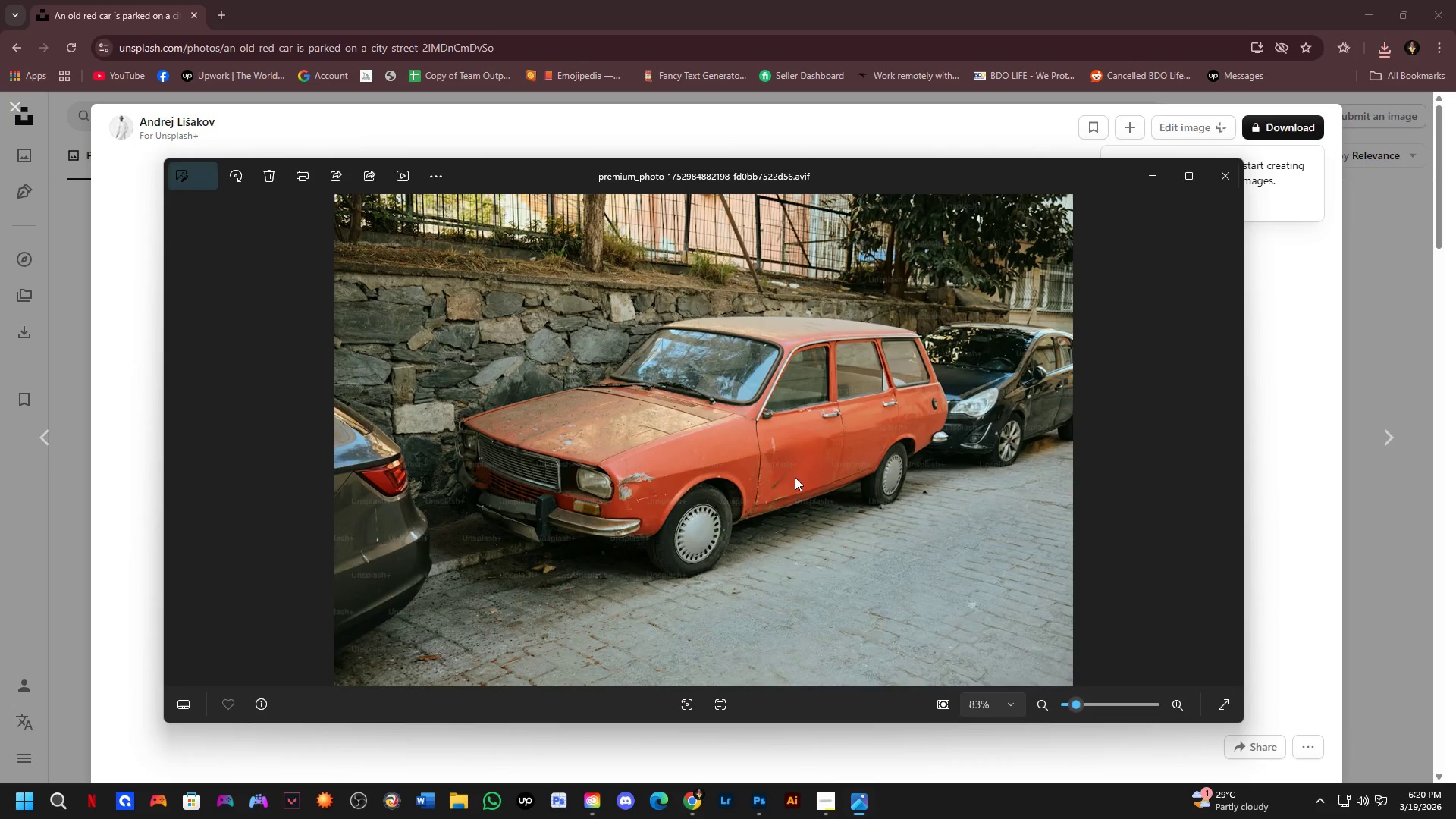 
left_click_drag(start_coordinate=[639, 425], to_coordinate=[790, 396])
 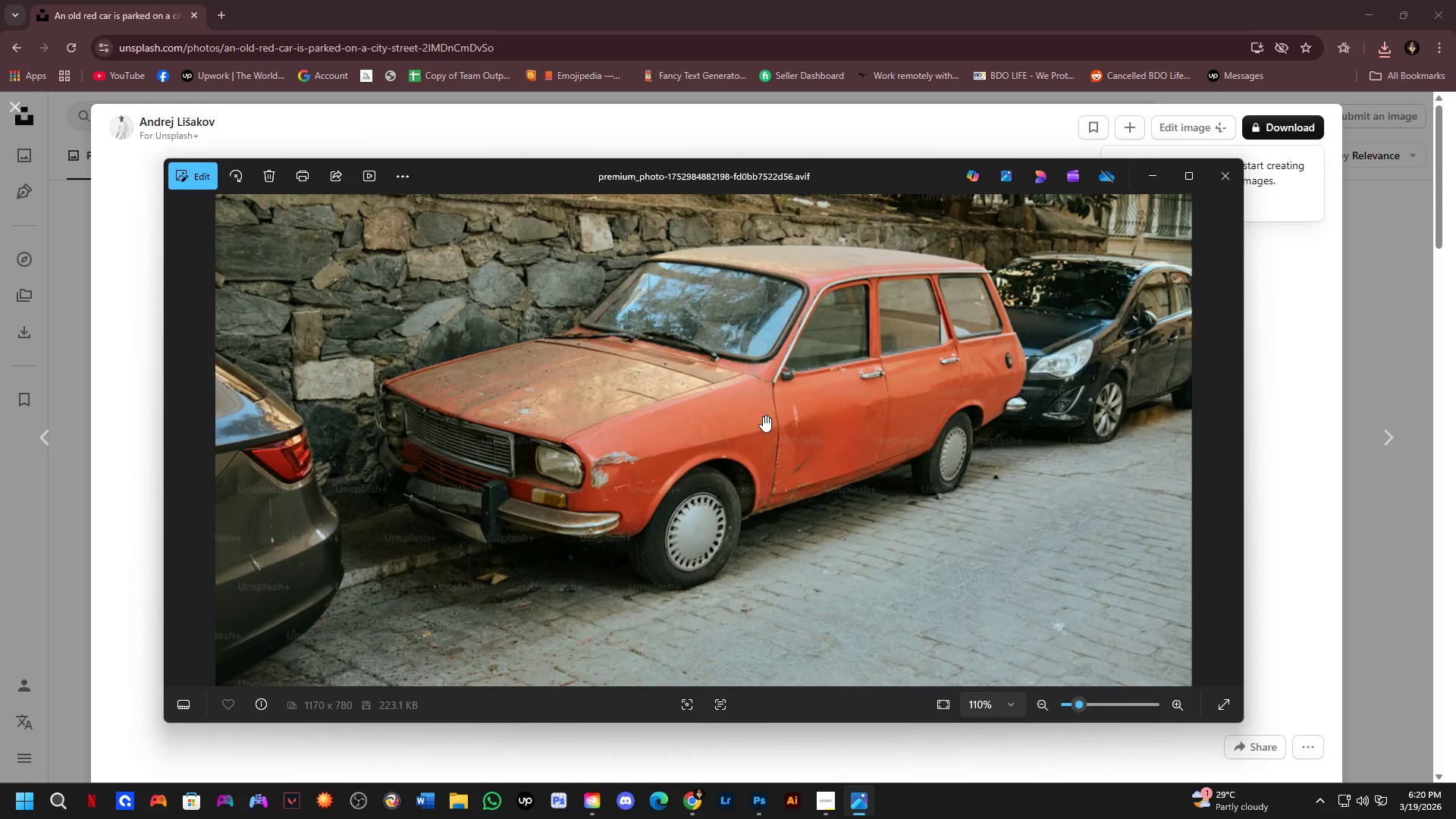 
scroll: coordinate [658, 444], scroll_direction: up, amount: 3.0
 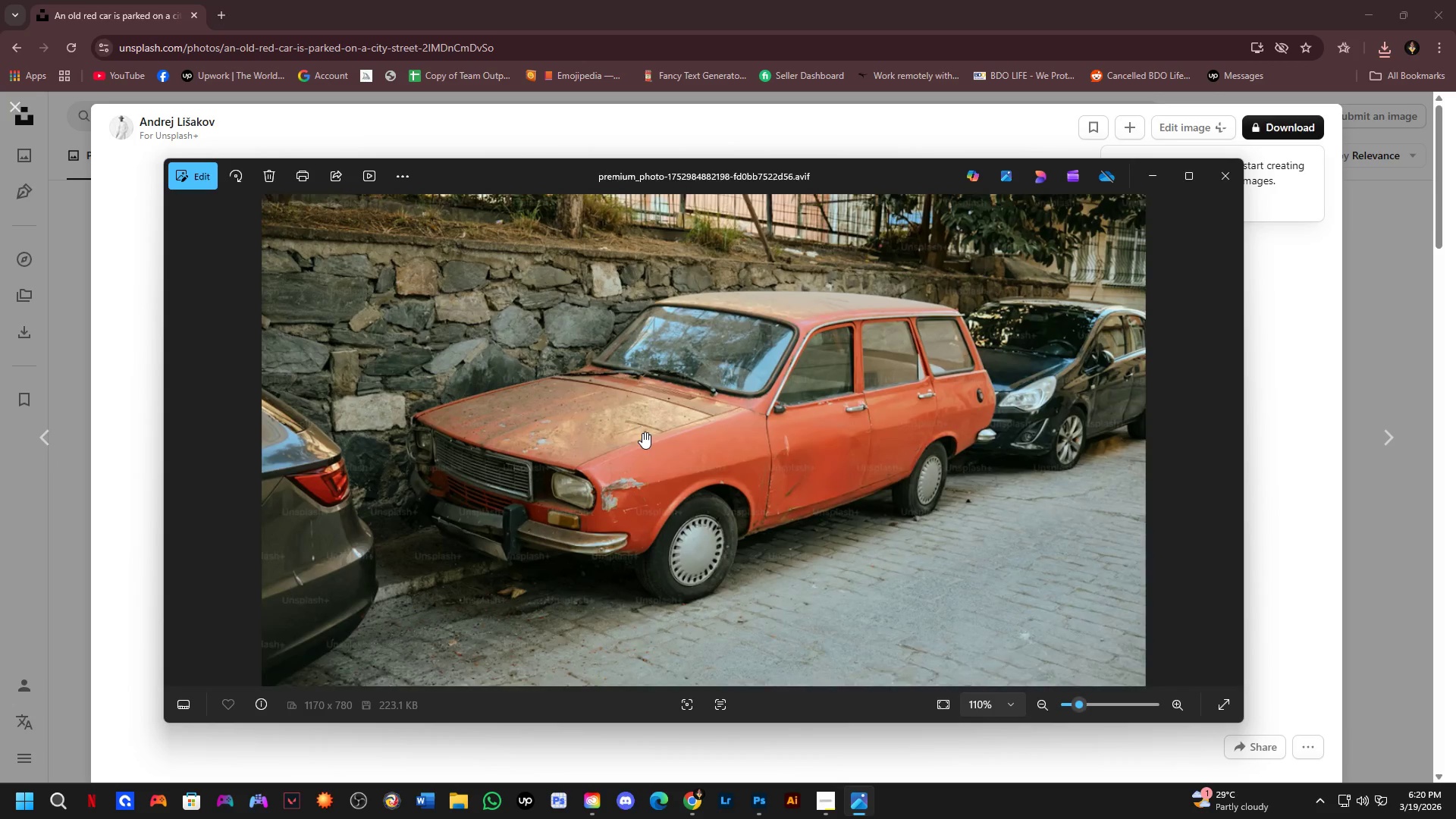 
hold_key(key=Space, duration=1.11)
 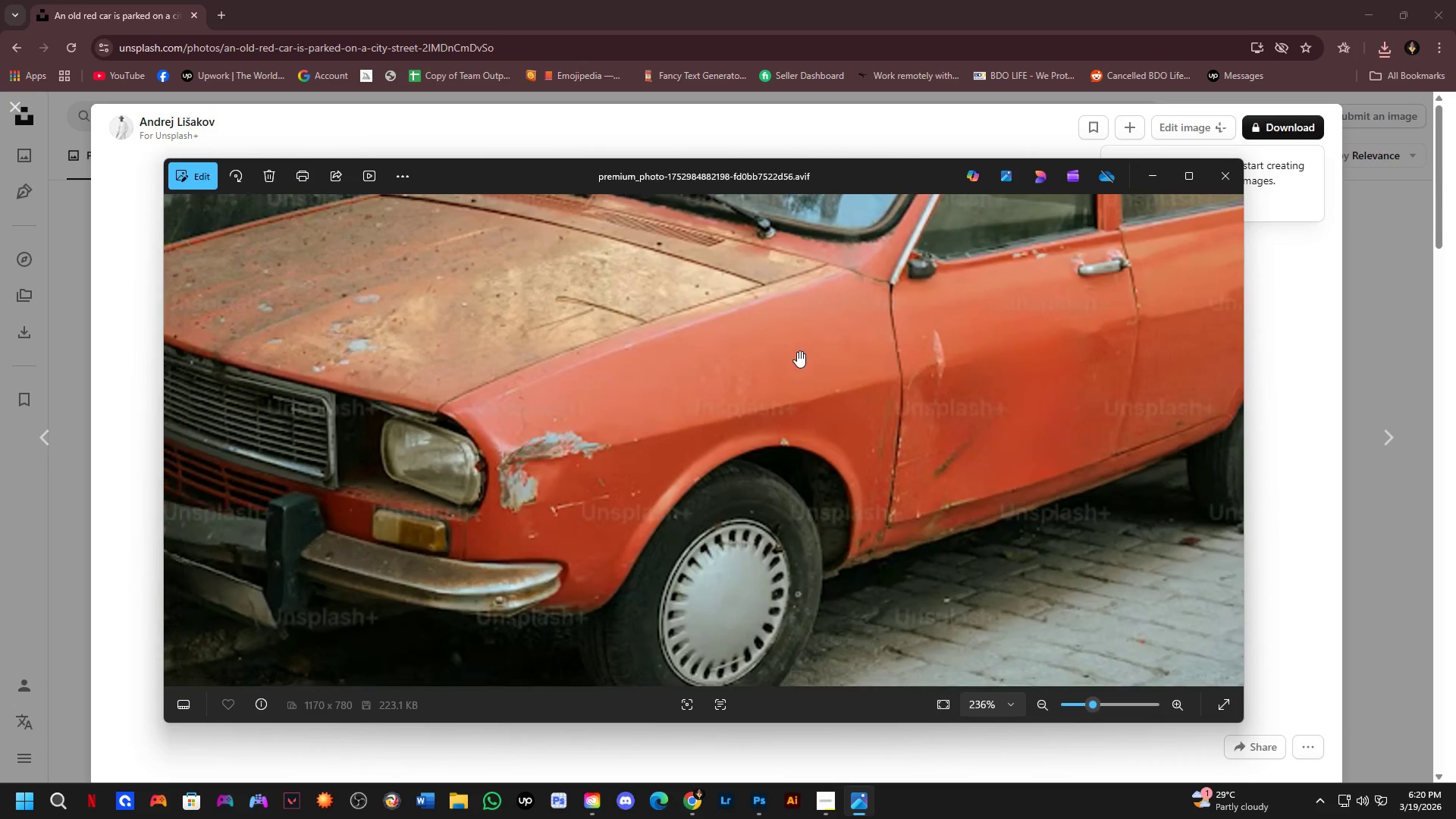 
left_click_drag(start_coordinate=[756, 362], to_coordinate=[821, 333])
 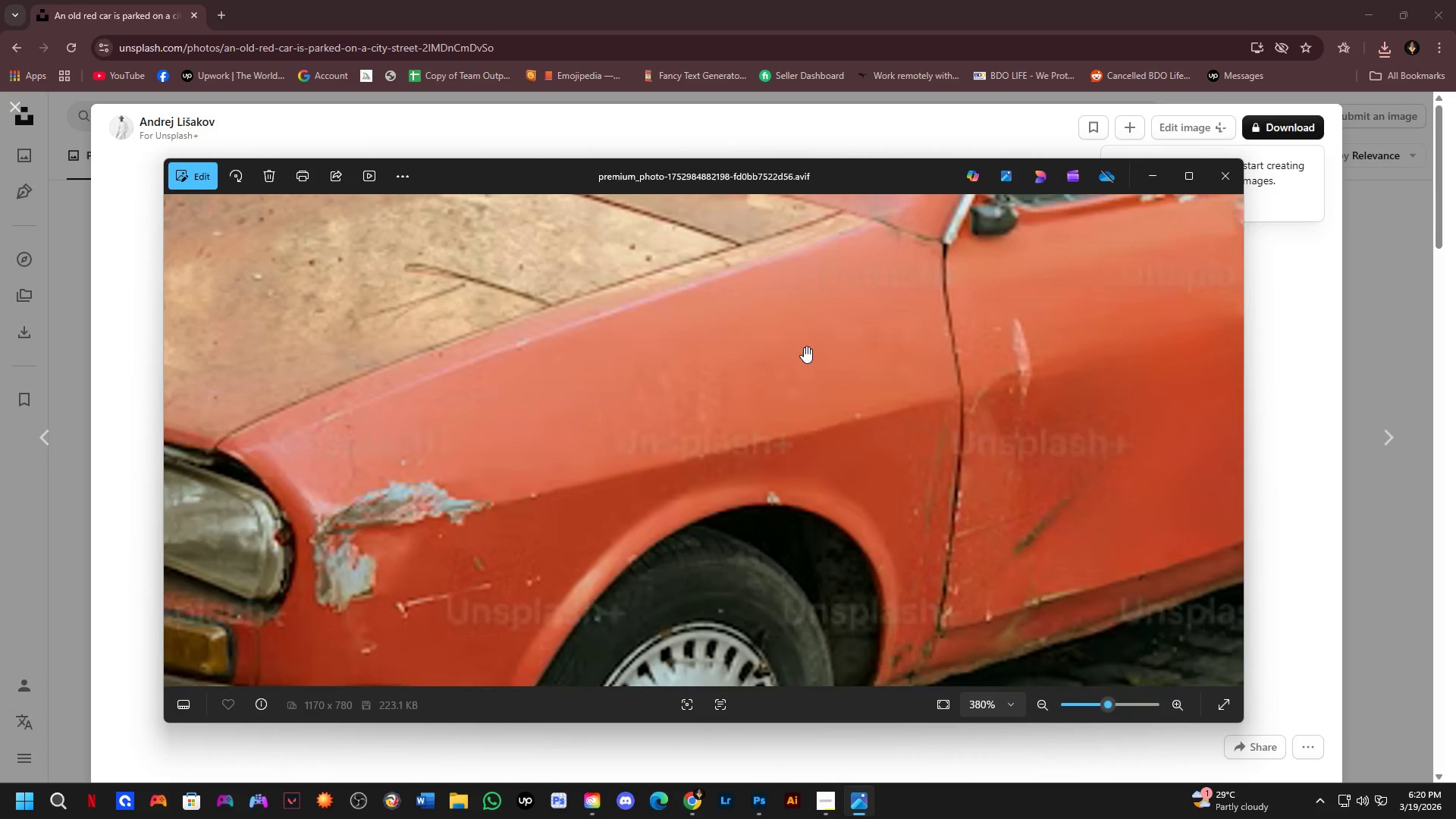 
scroll: coordinate [717, 420], scroll_direction: up, amount: 13.0
 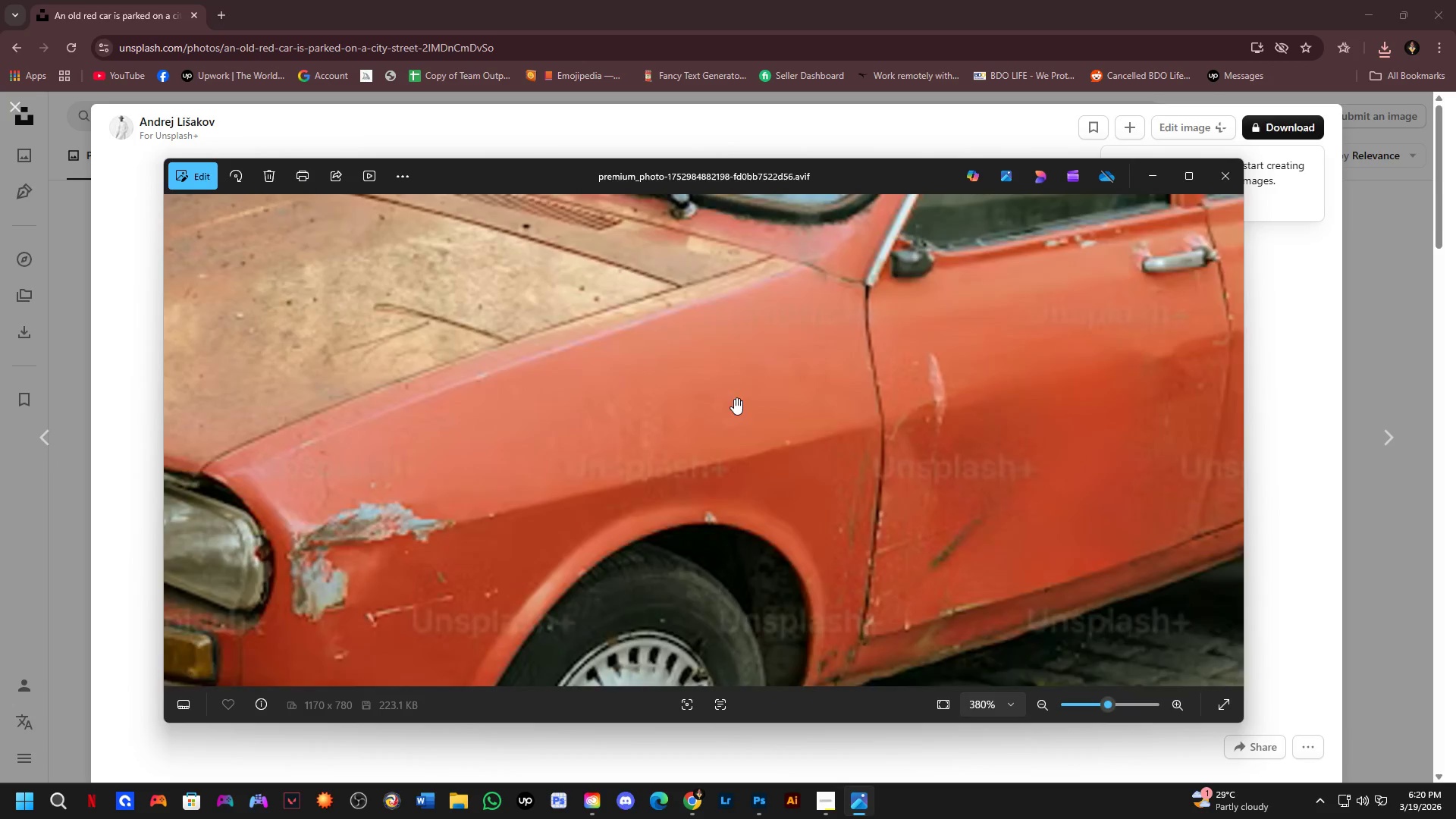 
scroll: coordinate [990, 302], scroll_direction: down, amount: 17.0
 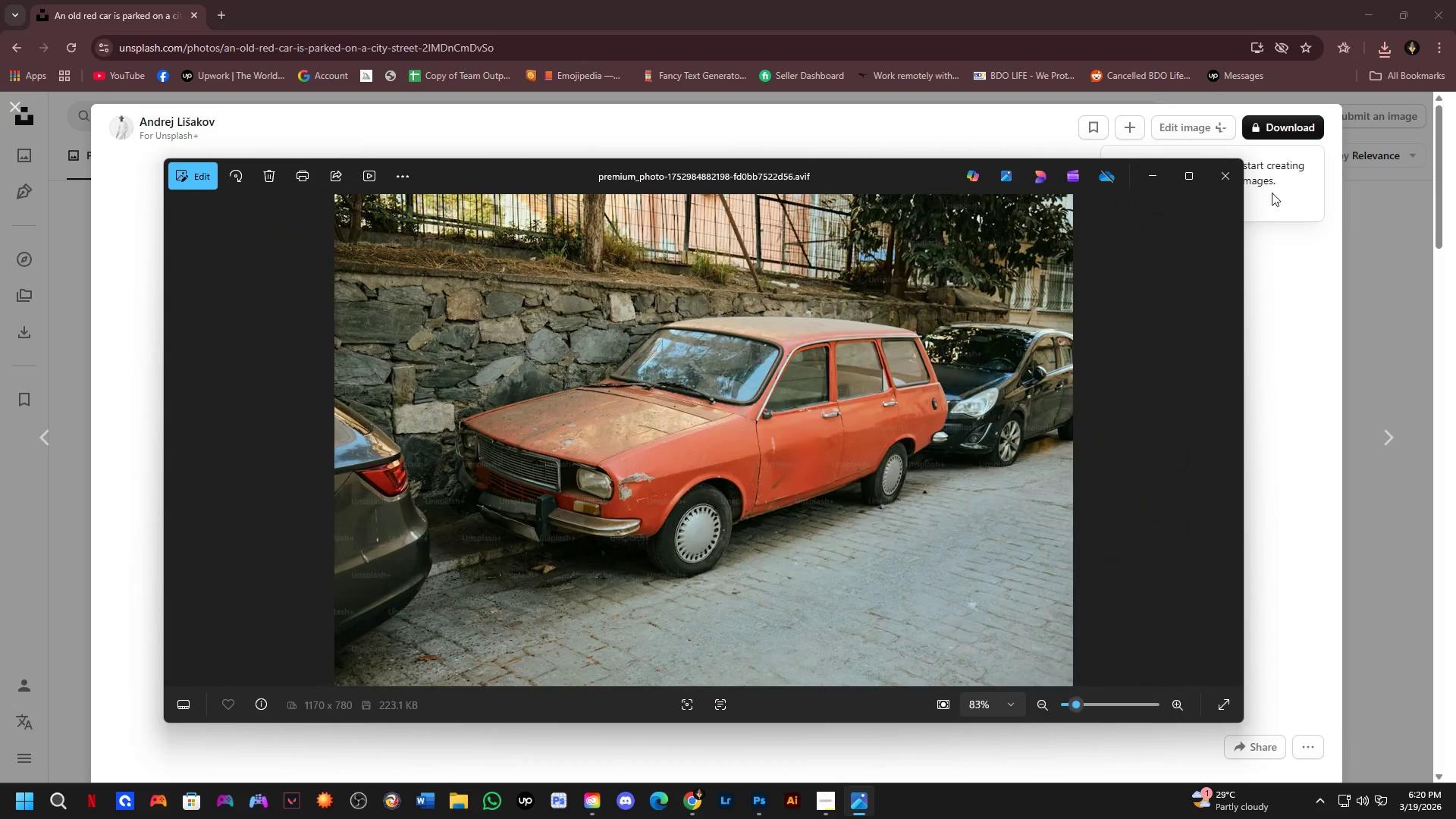 
left_click([1217, 176])
 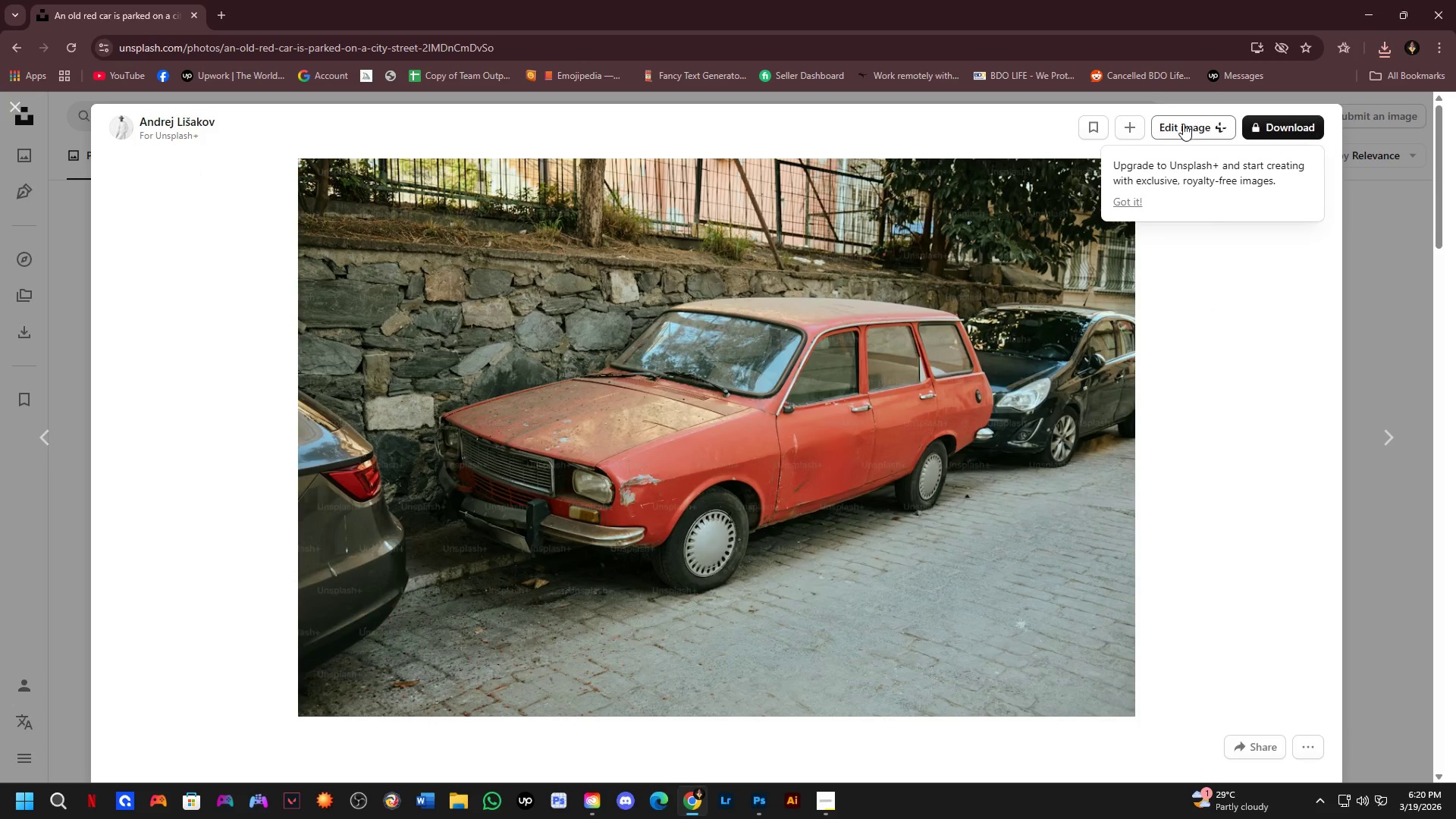 
left_click([1181, 128])
 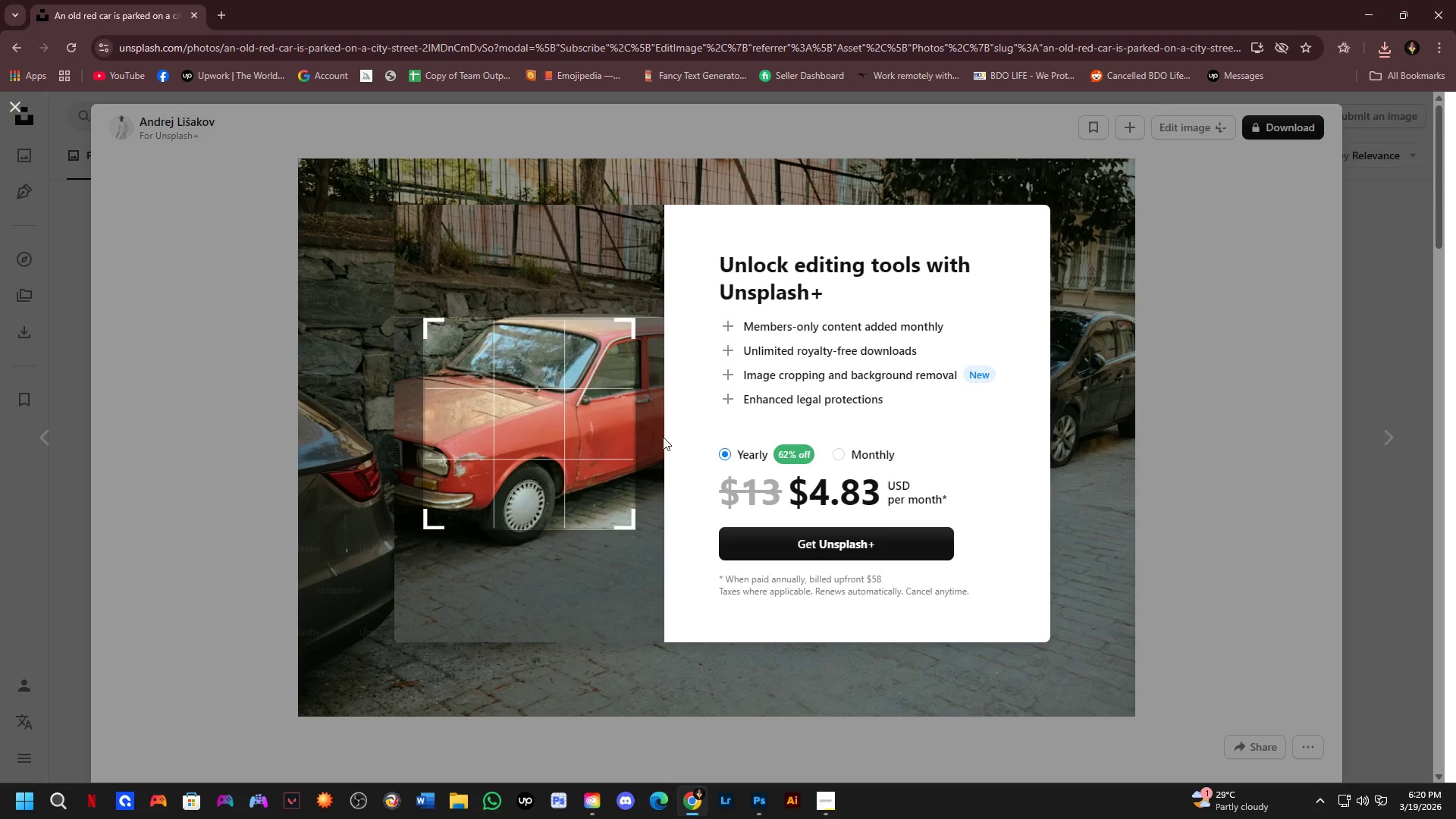 
key(Escape)
 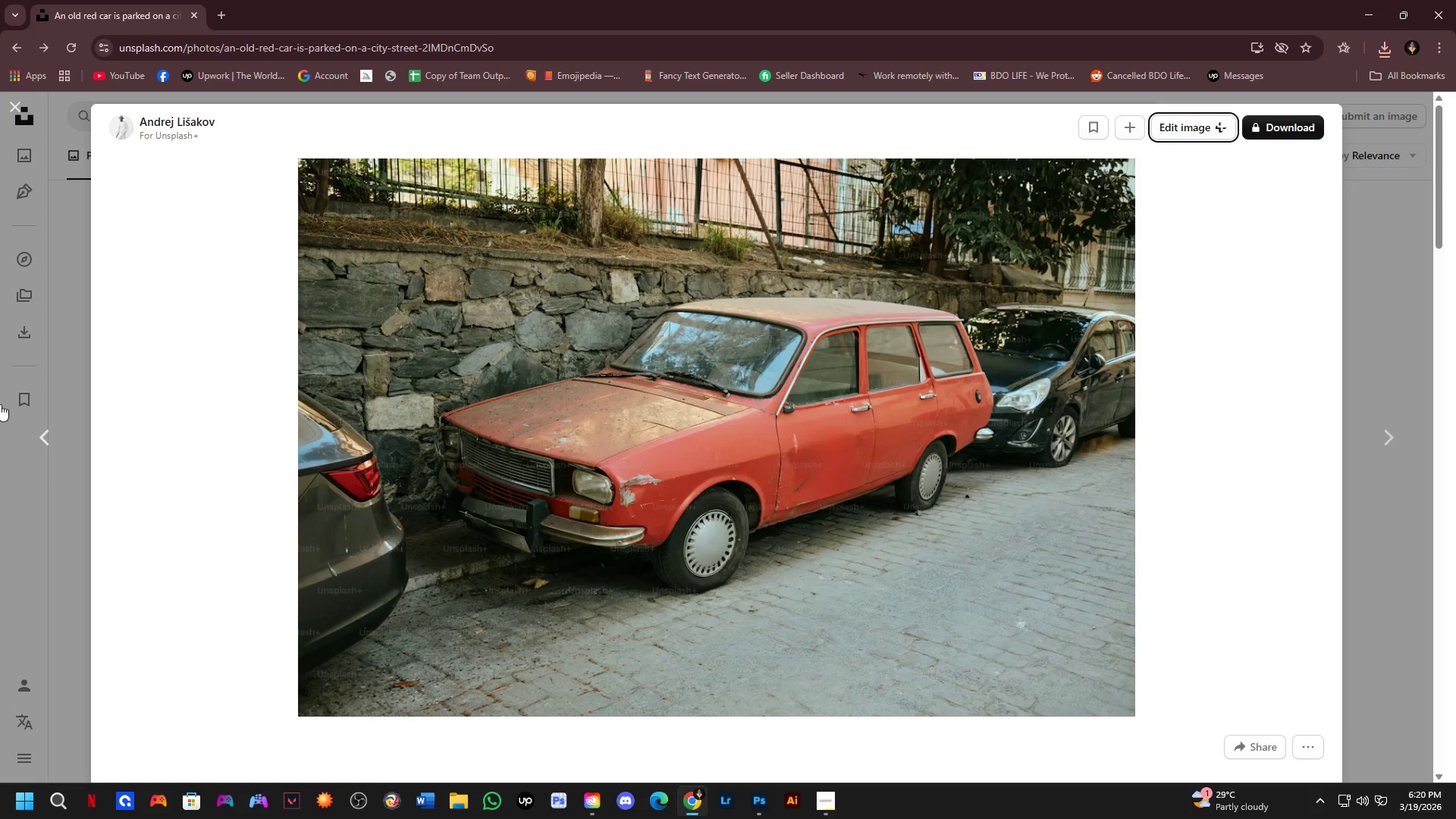 
left_click([0, 403])
 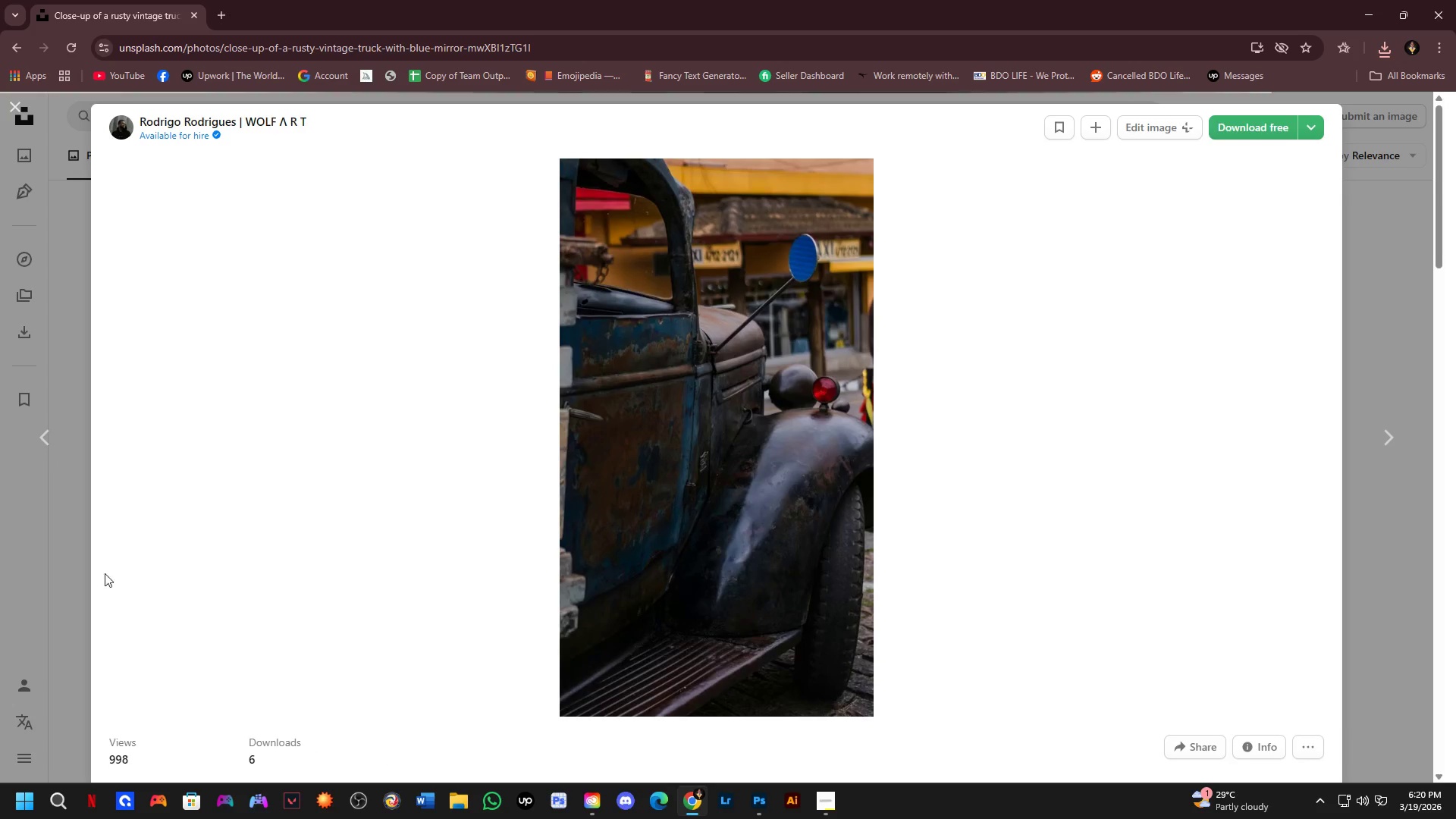 
left_click([0, 682])
 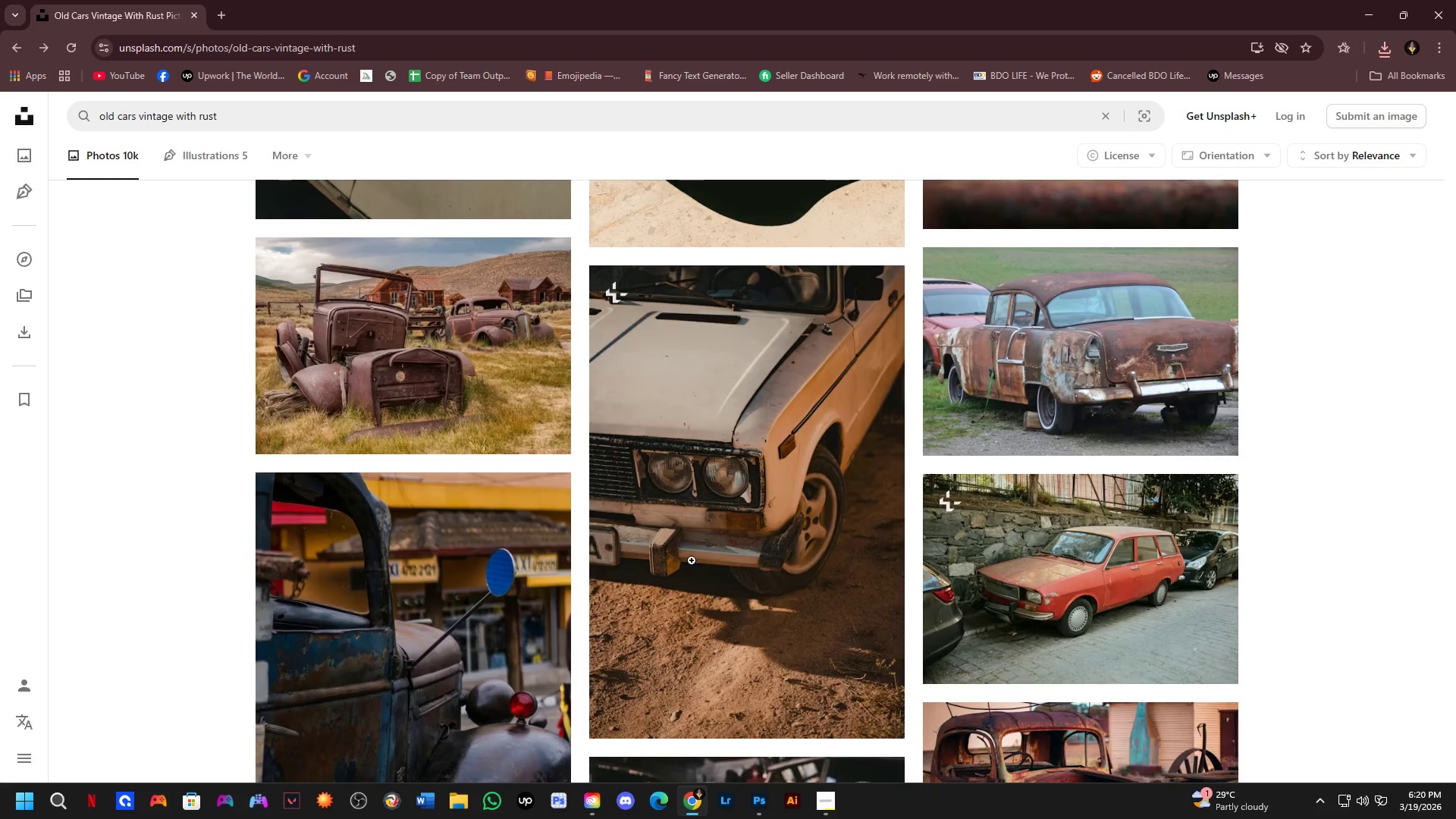 
scroll: coordinate [857, 497], scroll_direction: up, amount: 12.0
 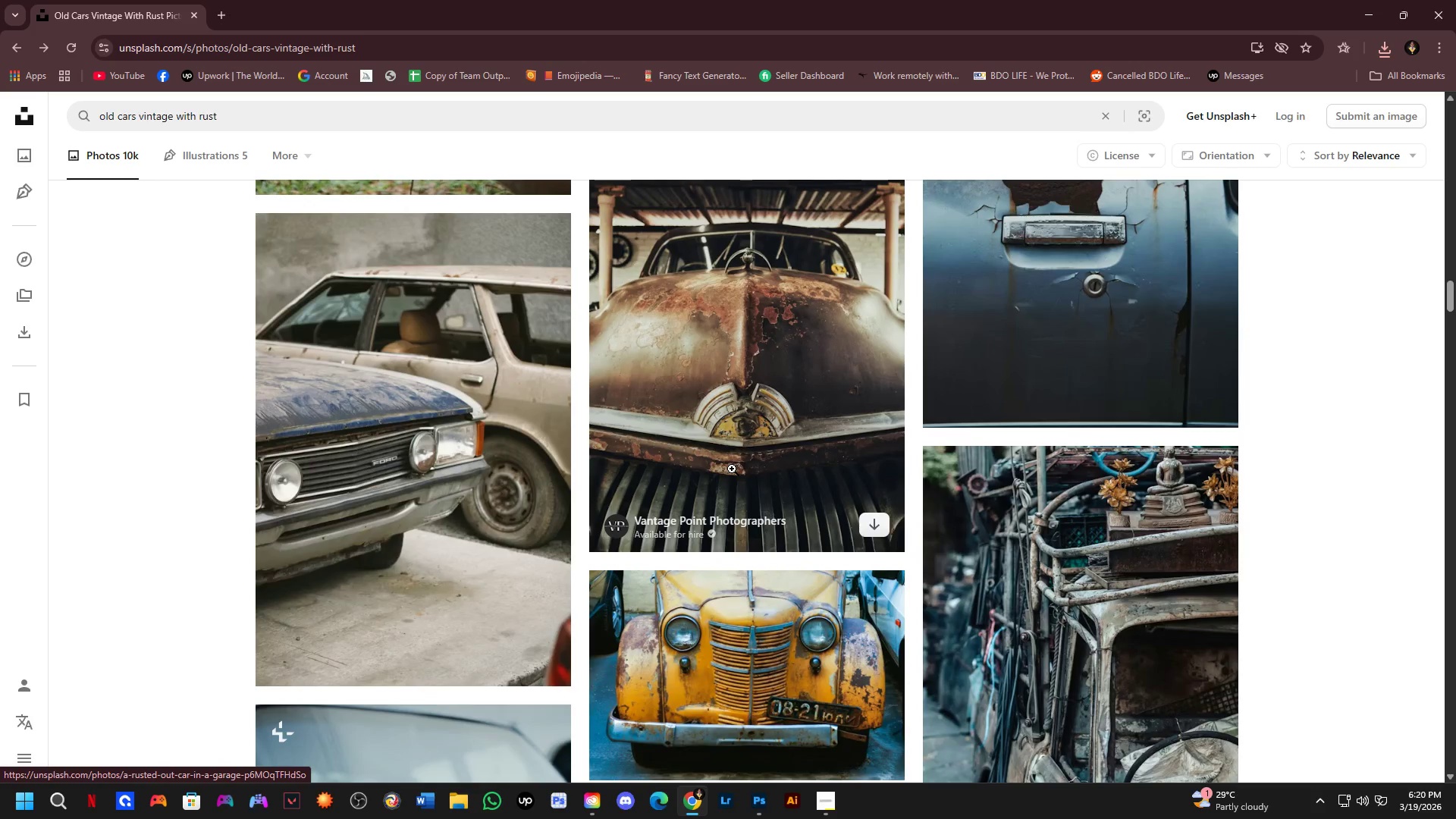 
left_click([463, 418])
 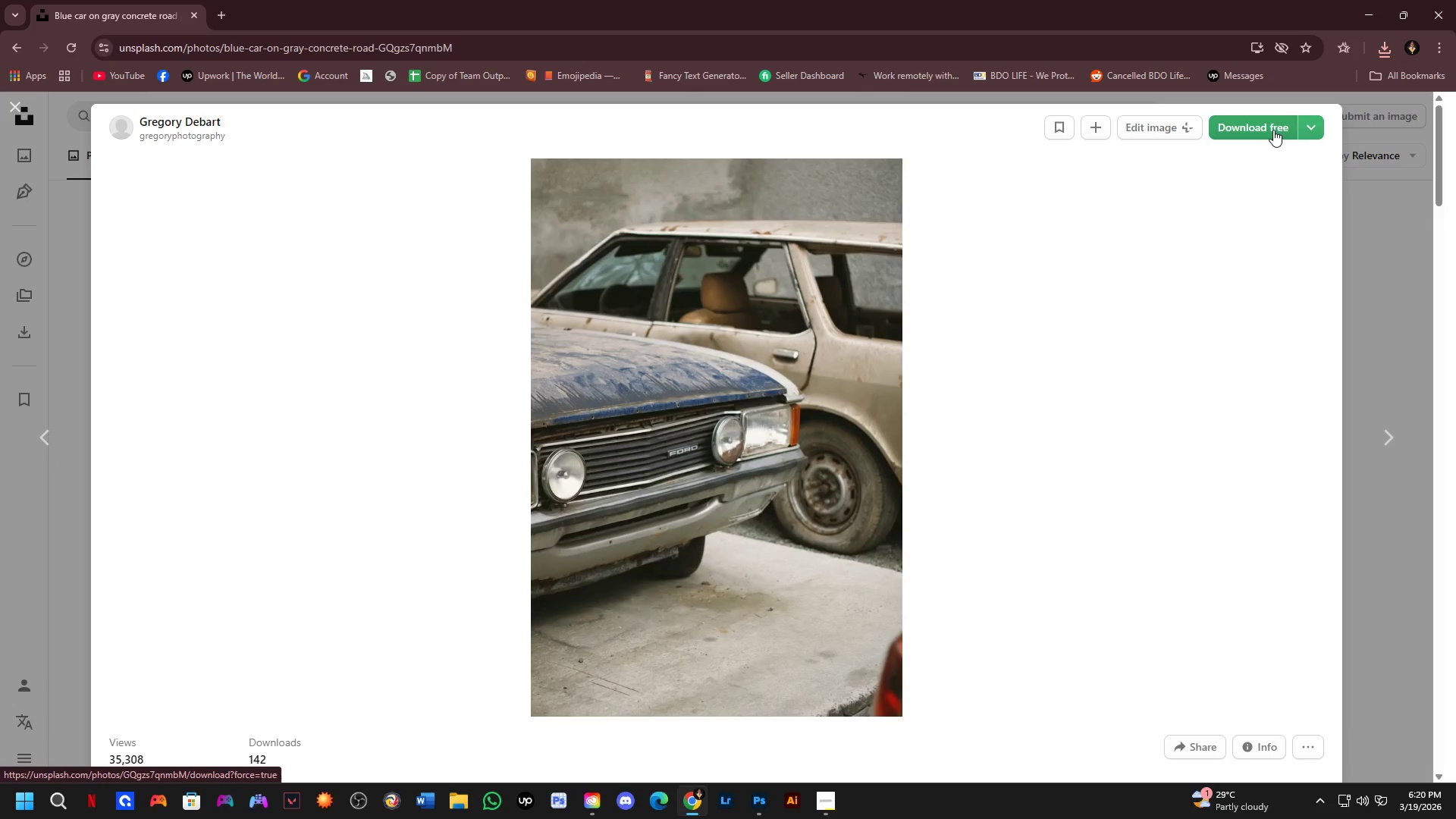 
left_click([1273, 130])
 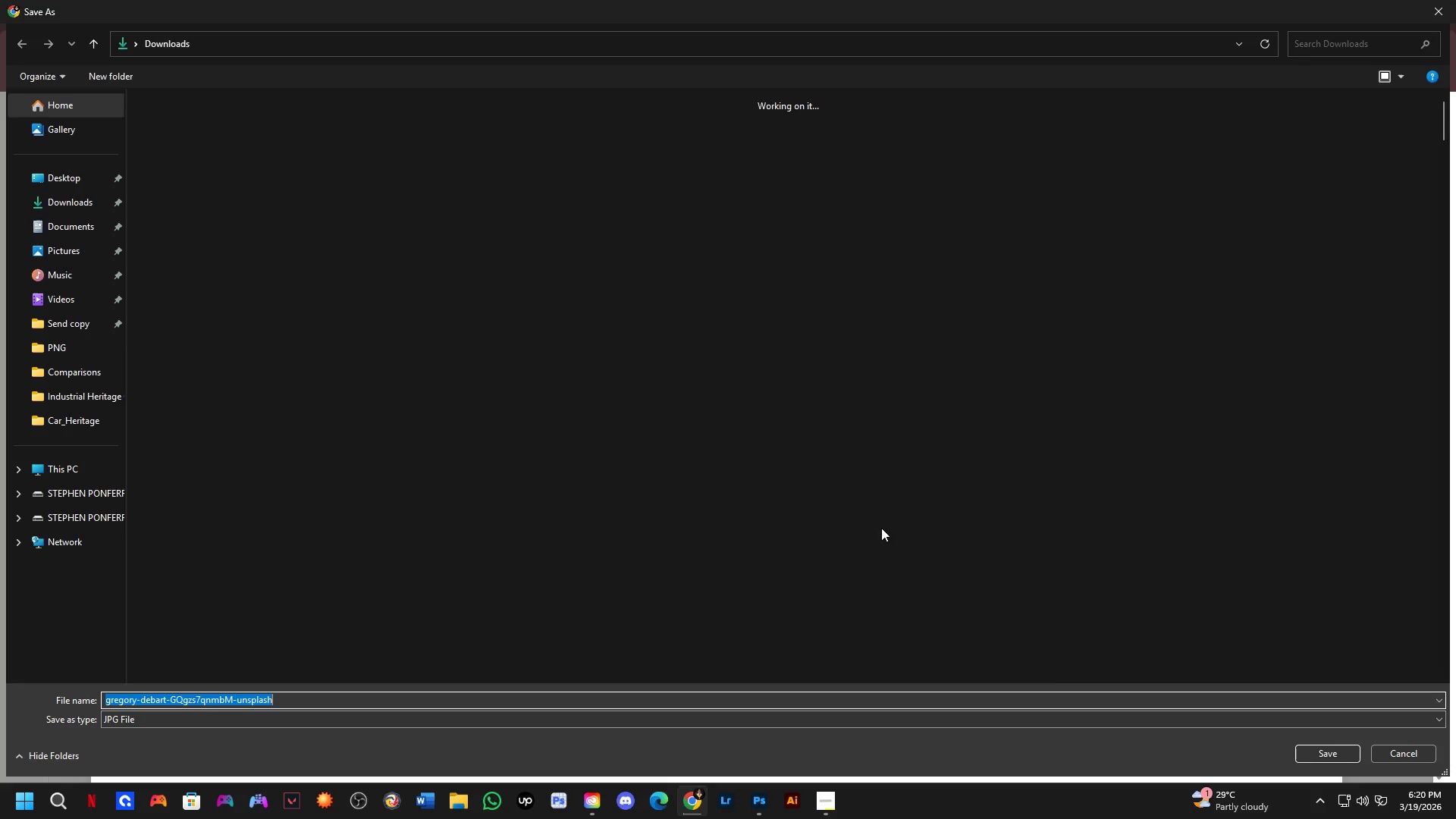 
key(Escape)
 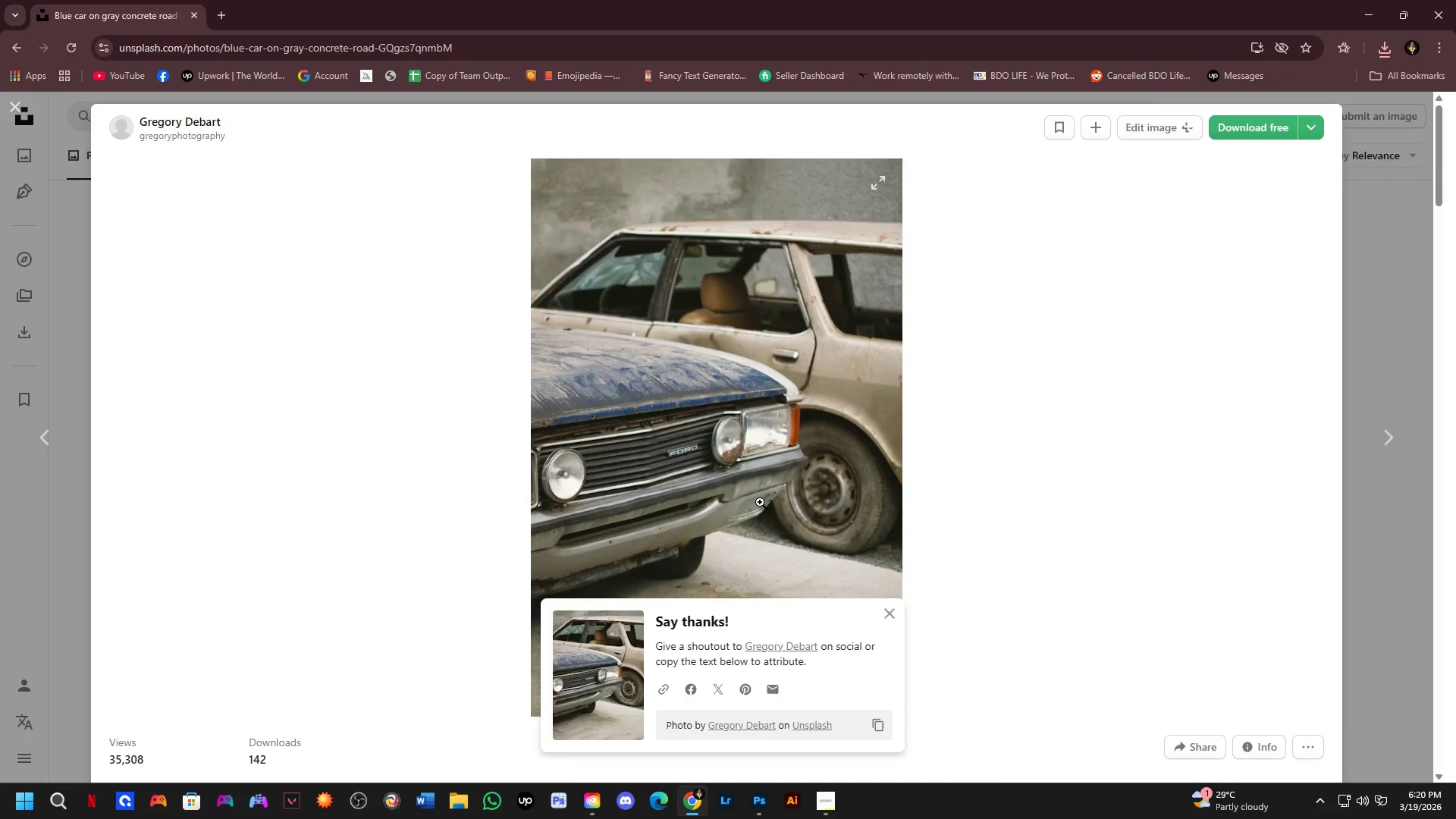 
key(Escape)
 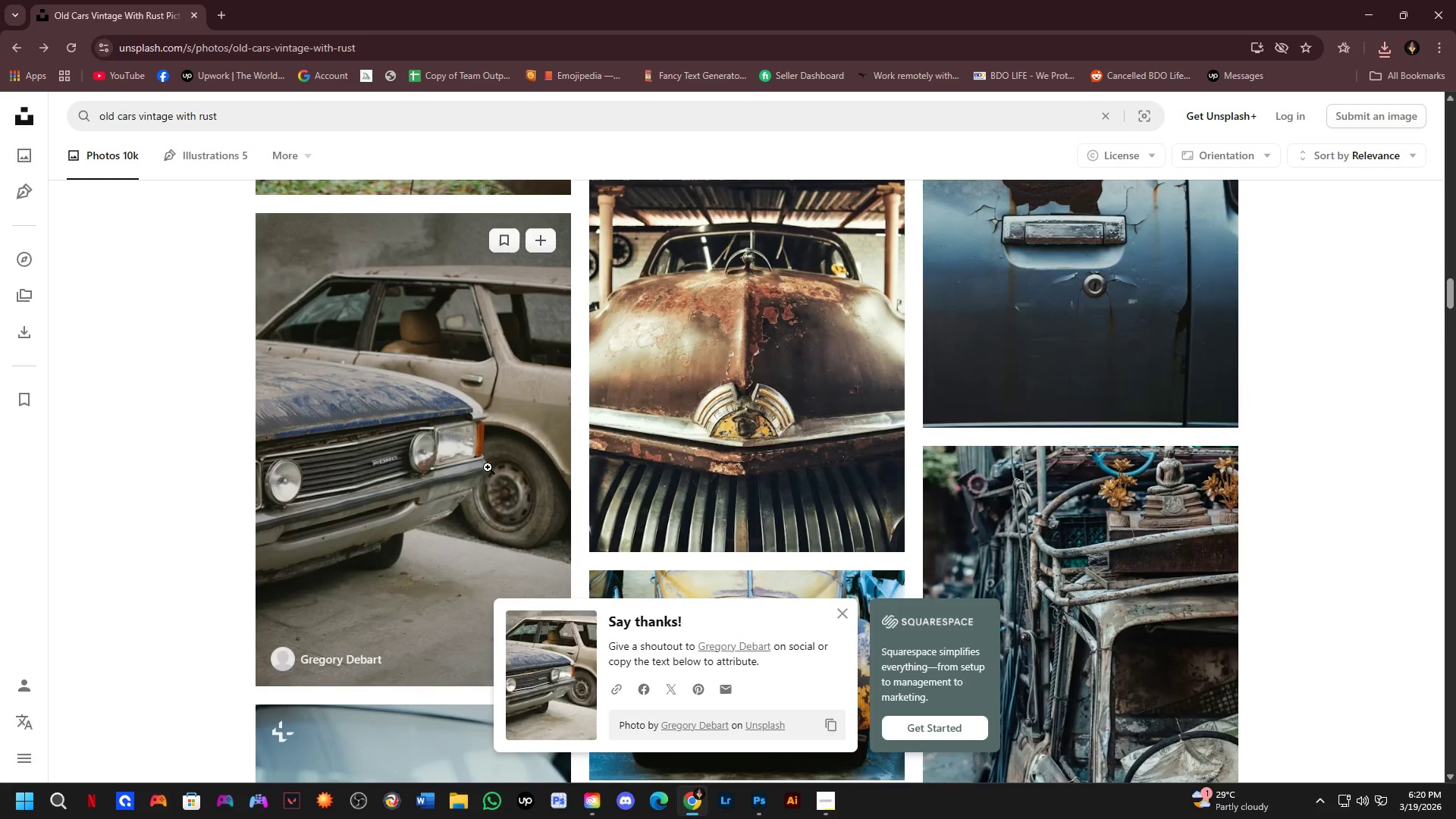 
scroll: coordinate [755, 416], scroll_direction: down, amount: 38.0
 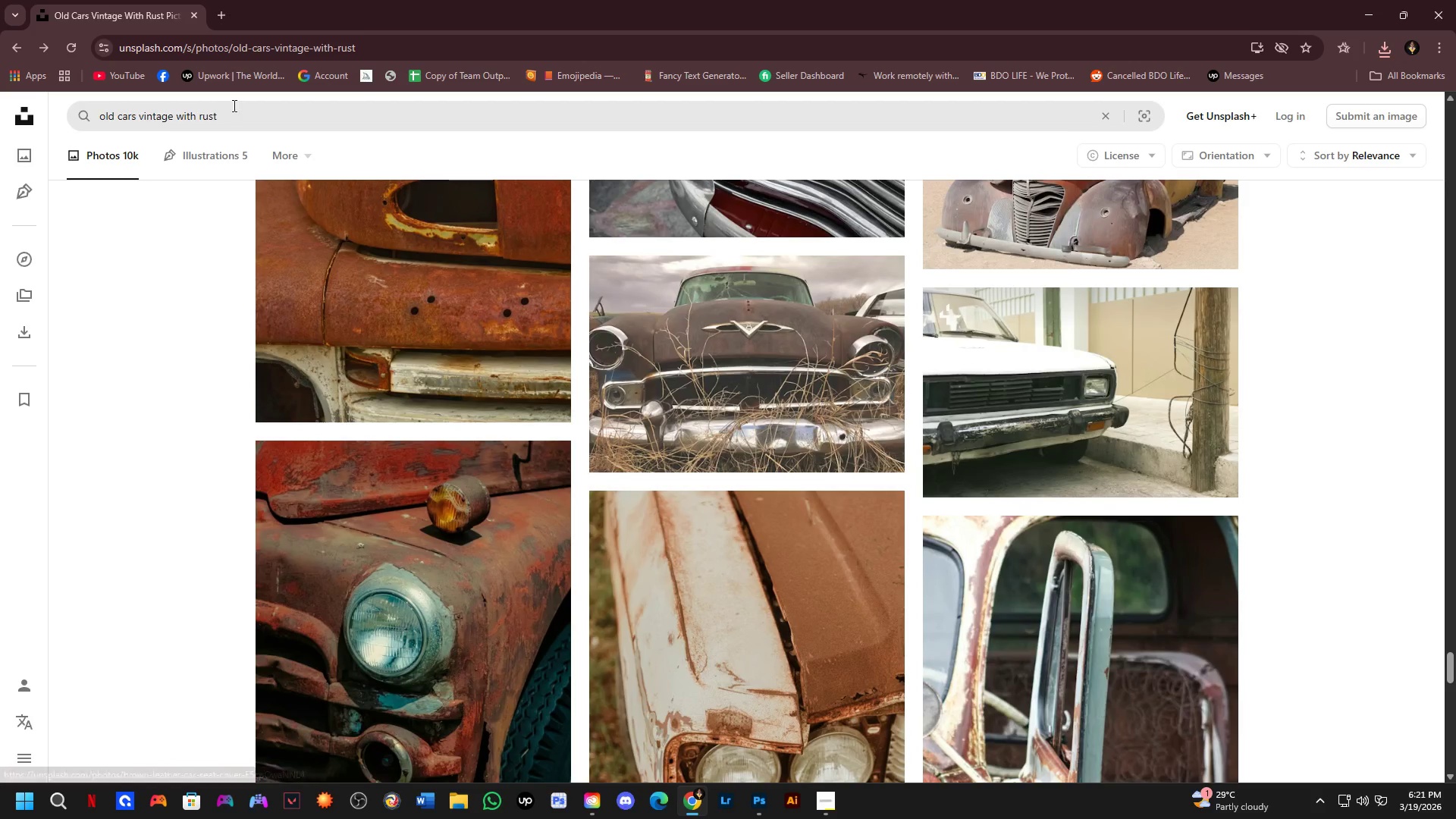 
left_click_drag(start_coordinate=[238, 111], to_coordinate=[199, 130])
 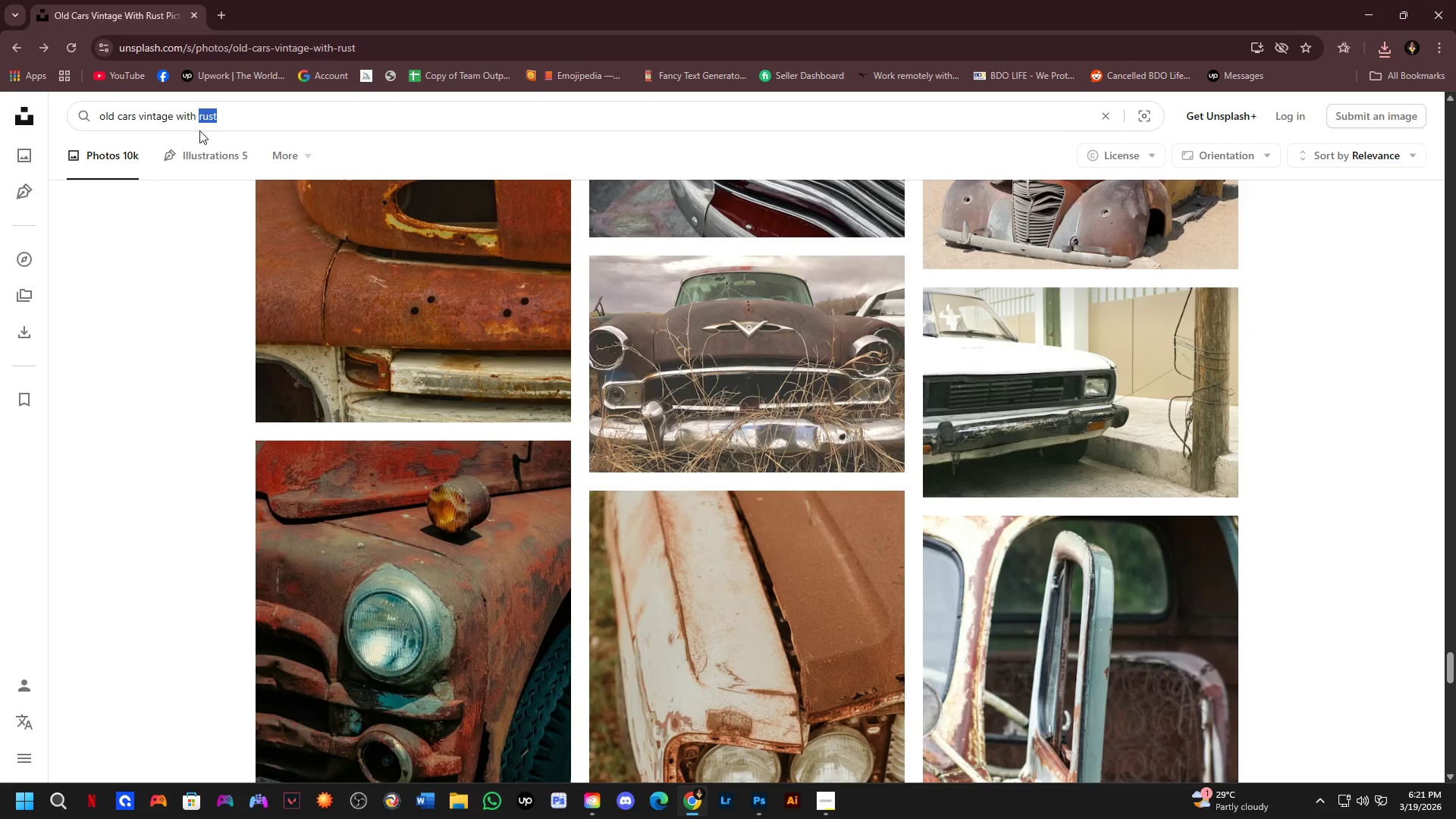 
type(scartch)
 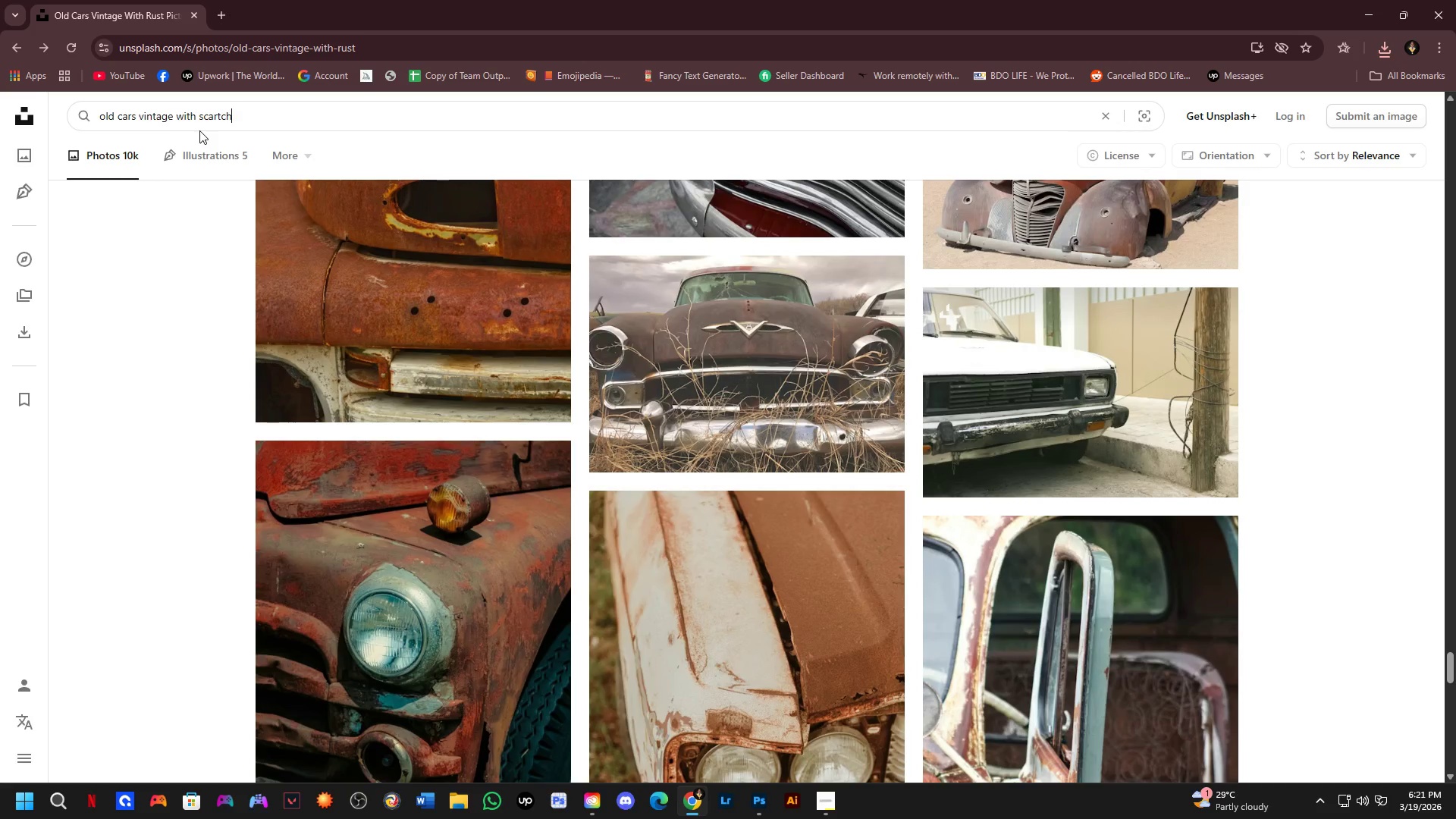 
key(Enter)
 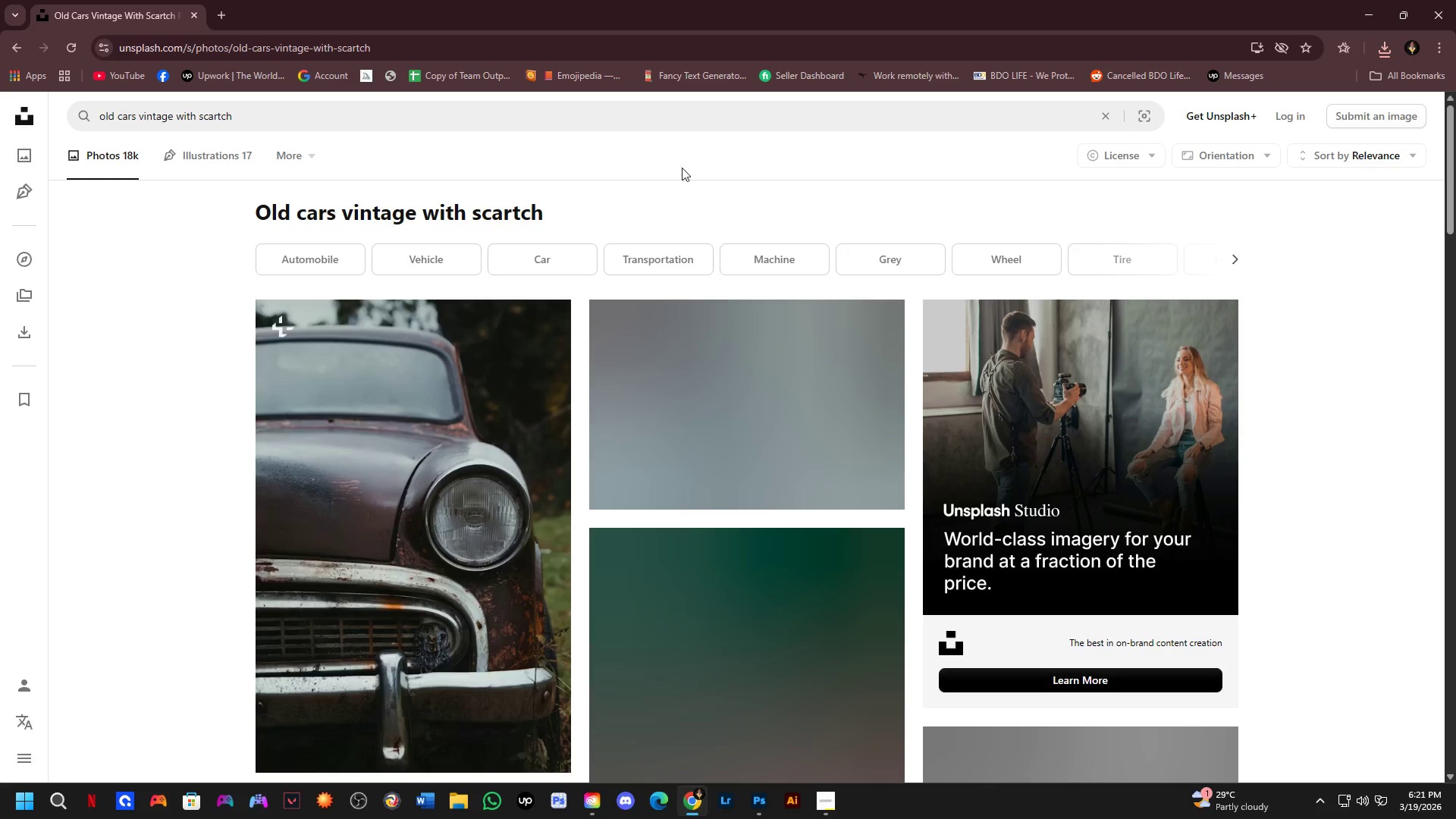 
scroll: coordinate [698, 219], scroll_direction: down, amount: 10.0
 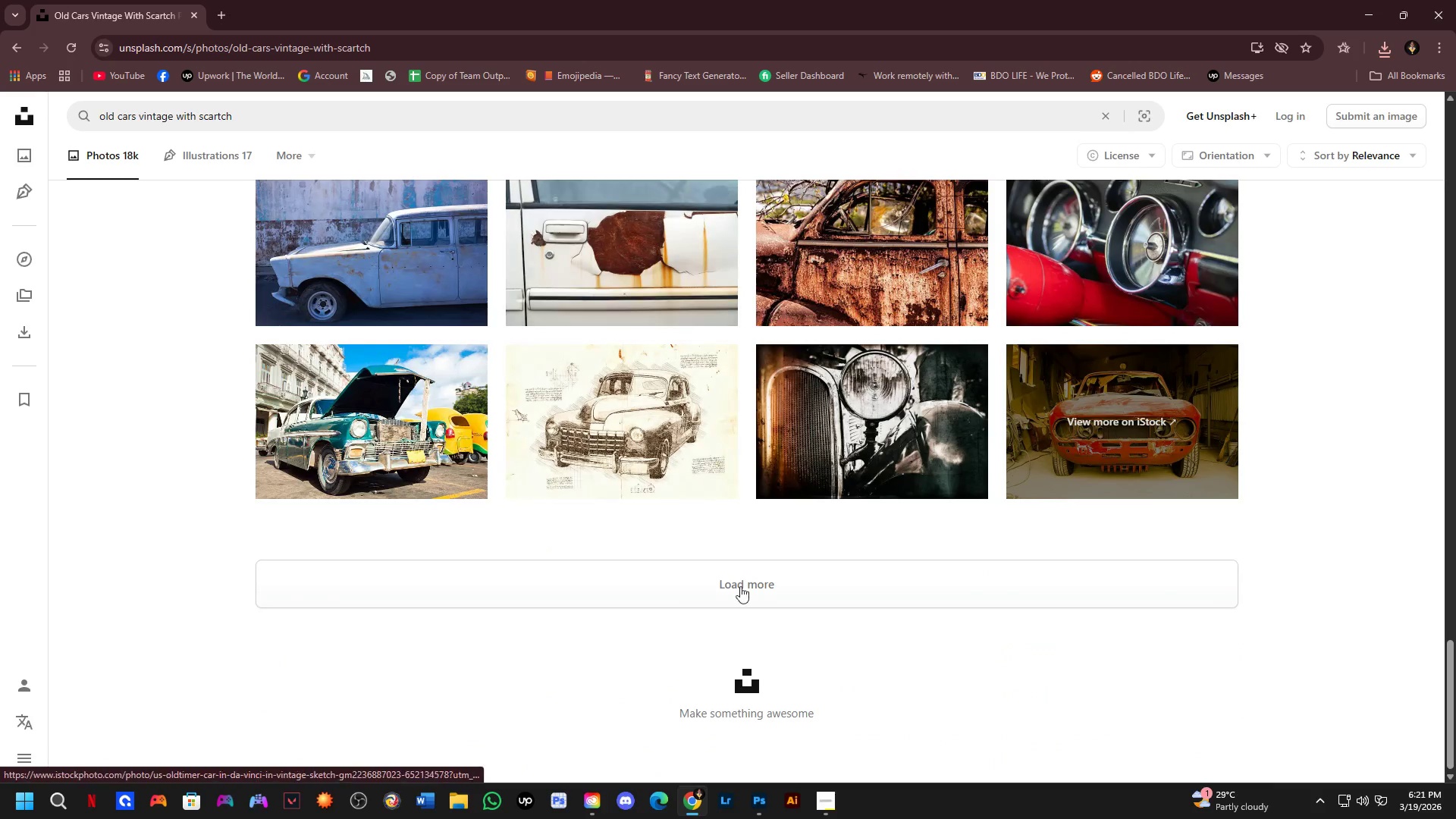 
scroll: coordinate [741, 595], scroll_direction: up, amount: 3.0
 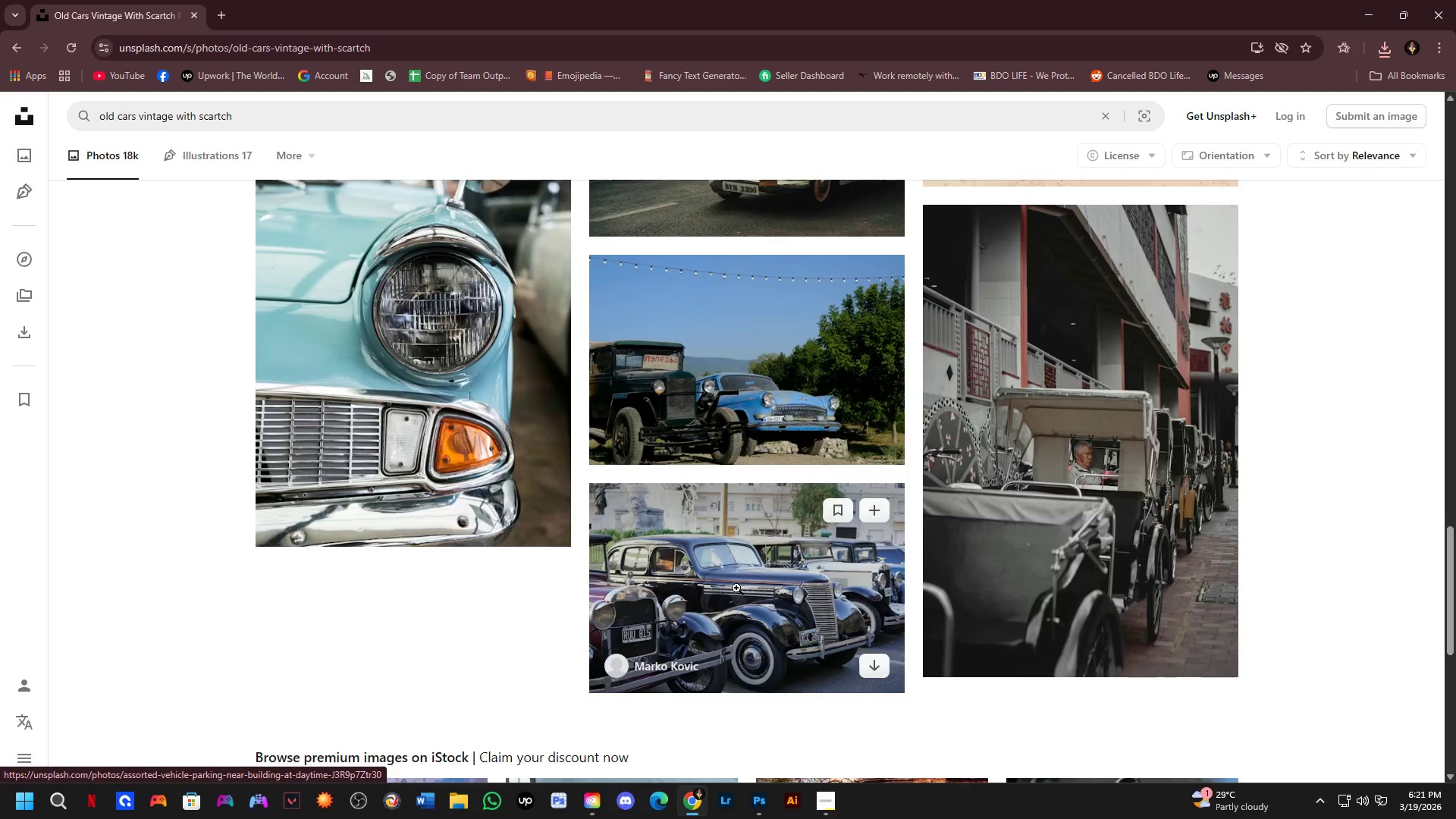 
scroll: coordinate [736, 588], scroll_direction: down, amount: 2.0
 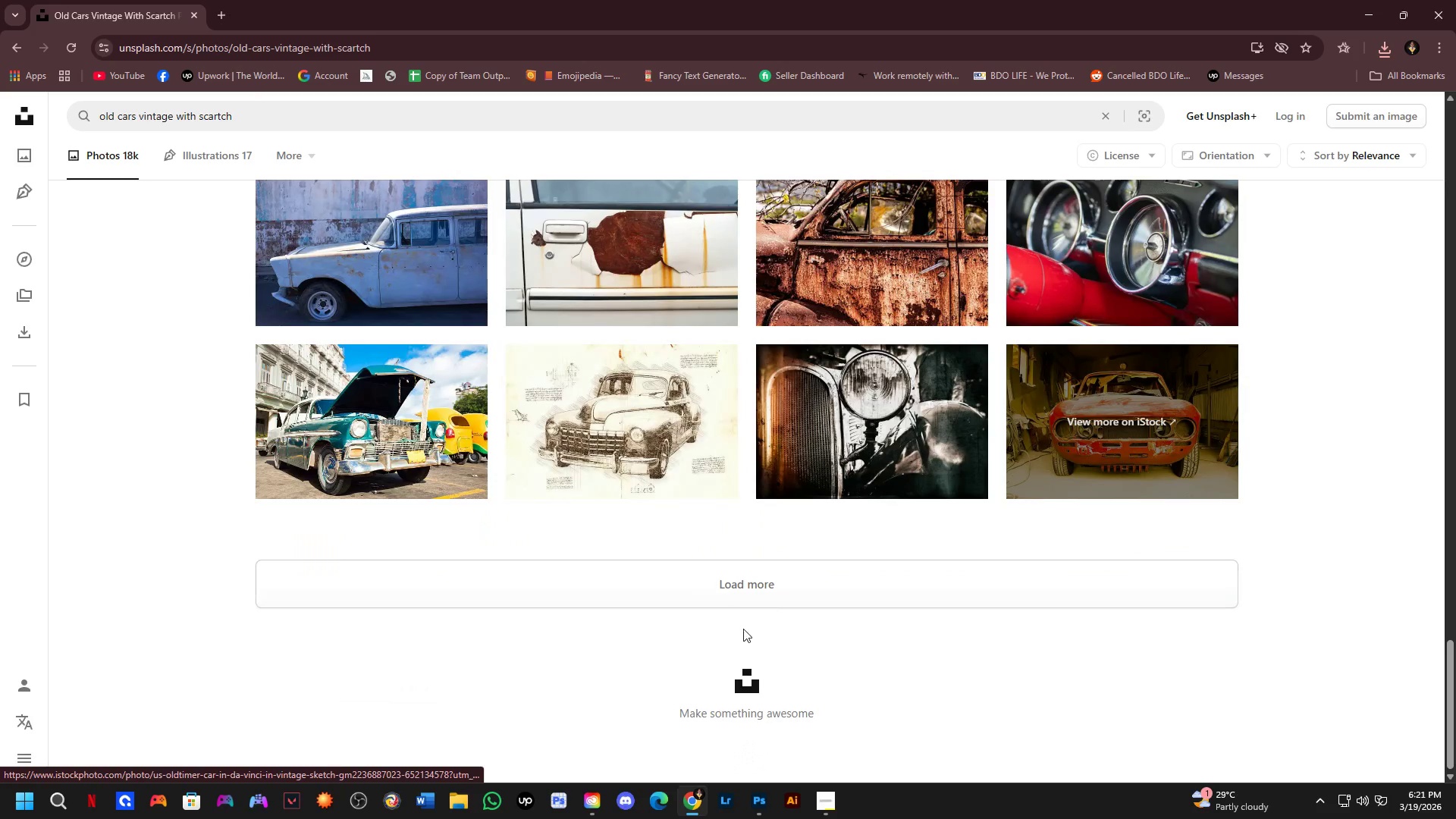 
left_click([760, 572])
 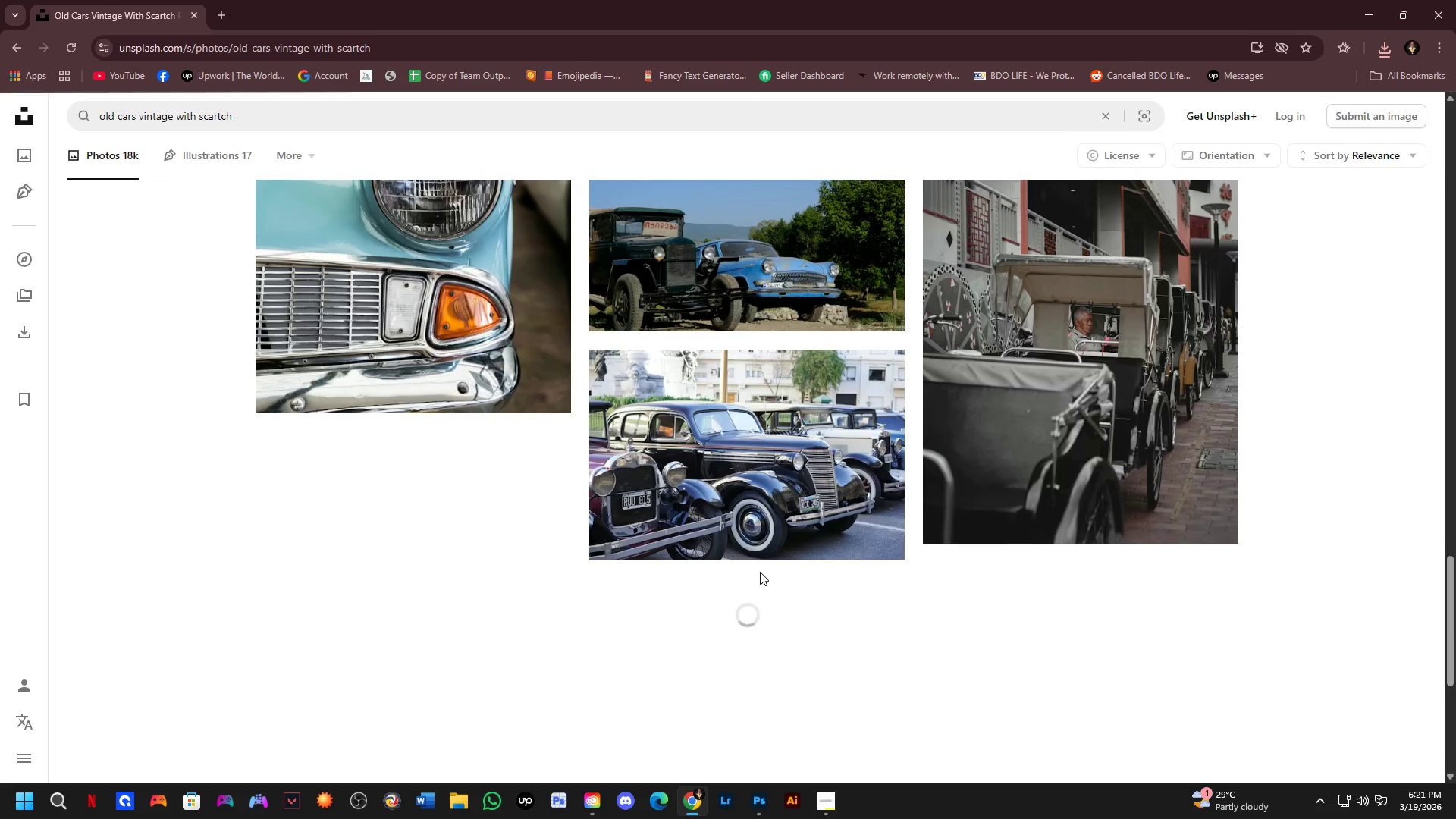 
scroll: coordinate [760, 571], scroll_direction: none, amount: 0.0
 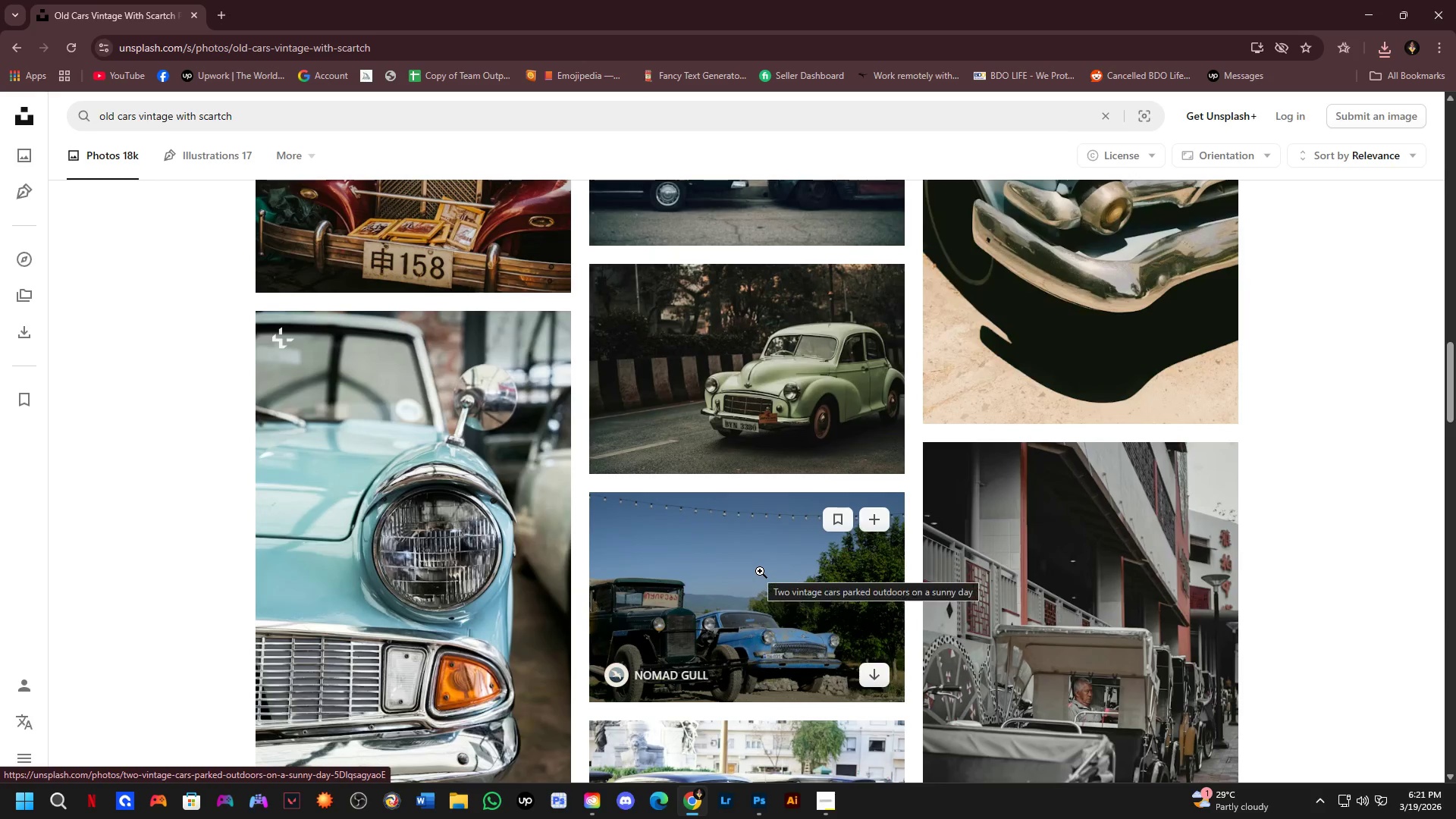 
scroll: coordinate [723, 514], scroll_direction: down, amount: 10.0
 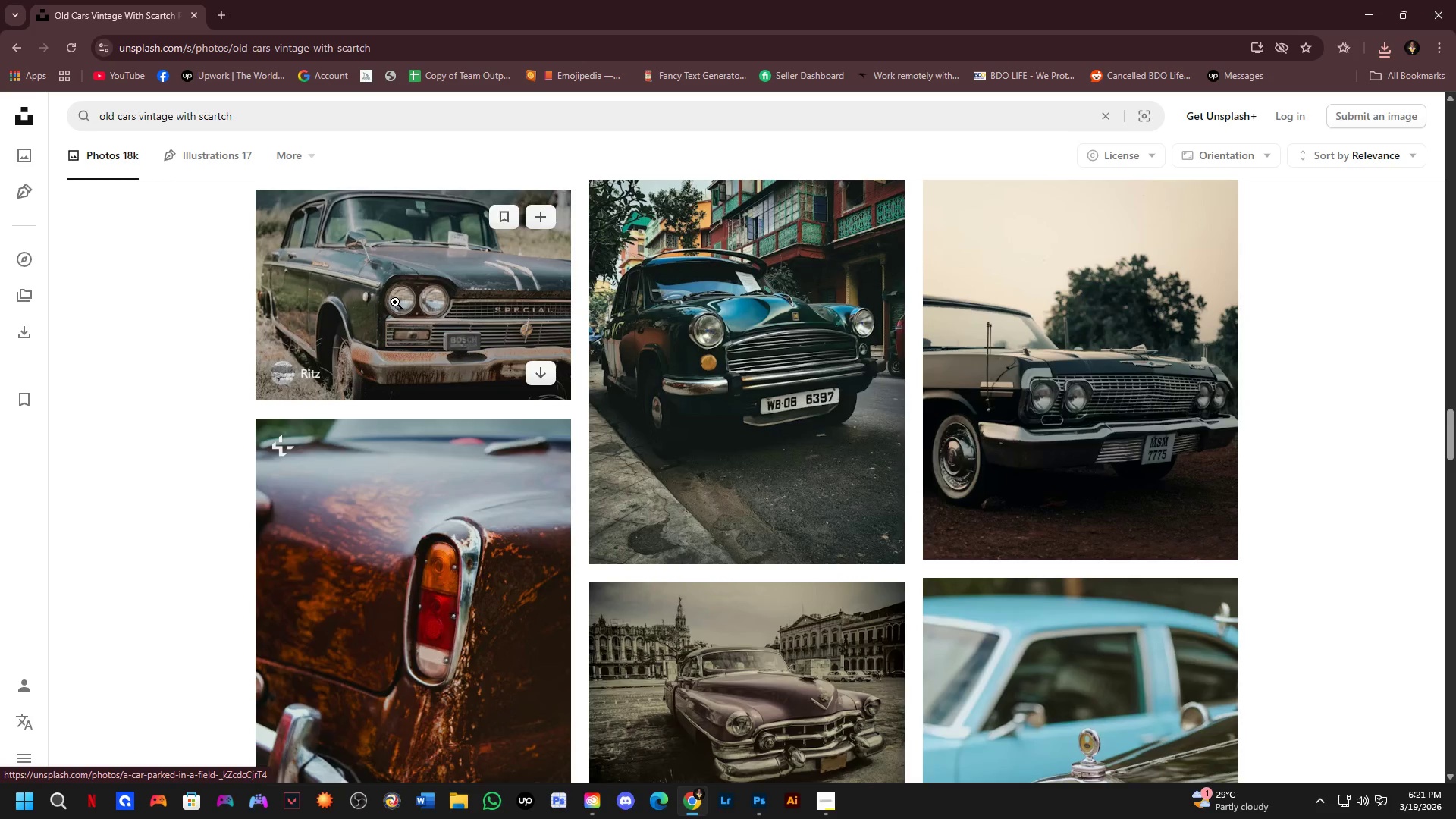 
left_click([395, 302])
 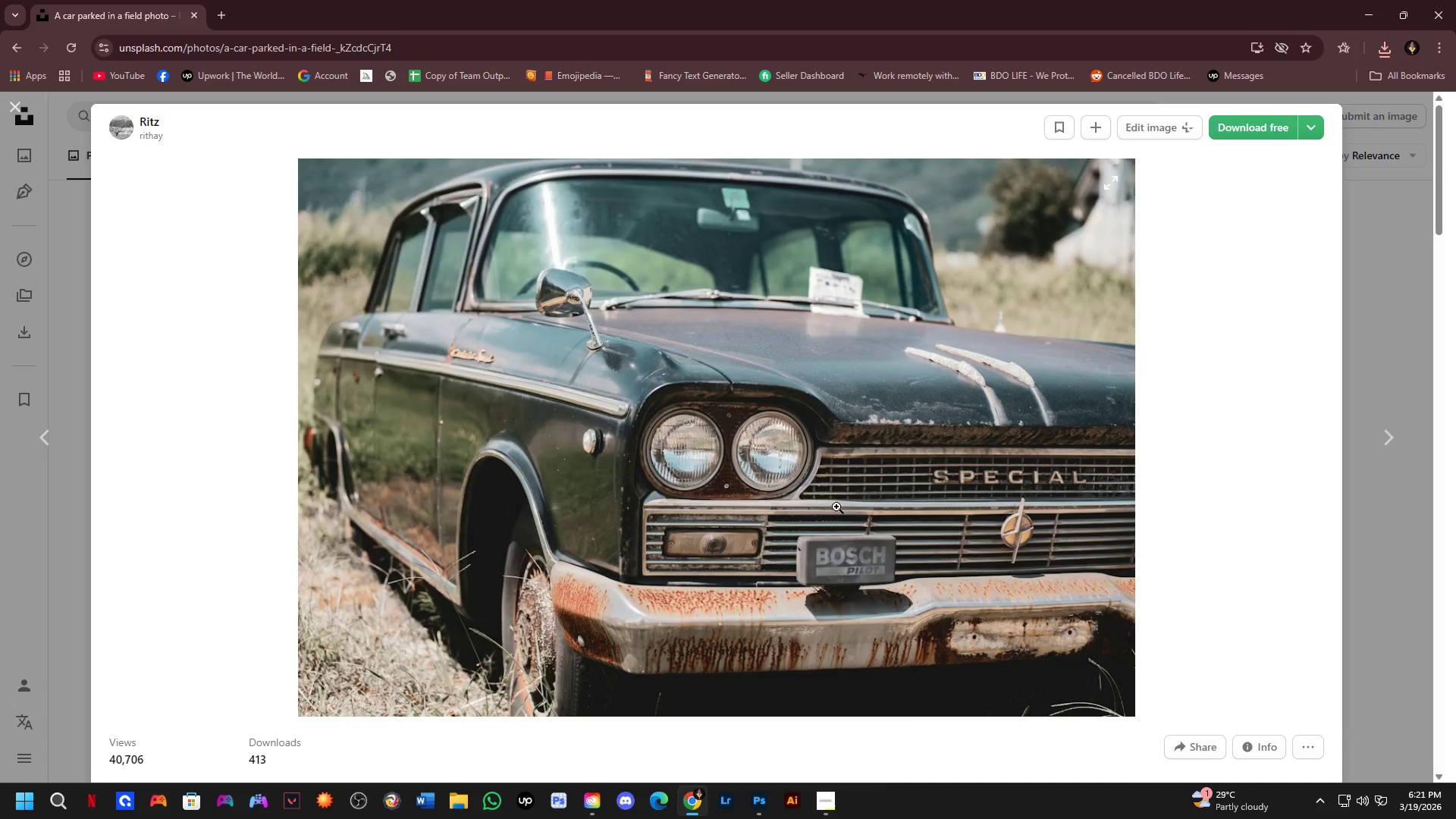 
scroll: coordinate [941, 364], scroll_direction: down, amount: 12.0
 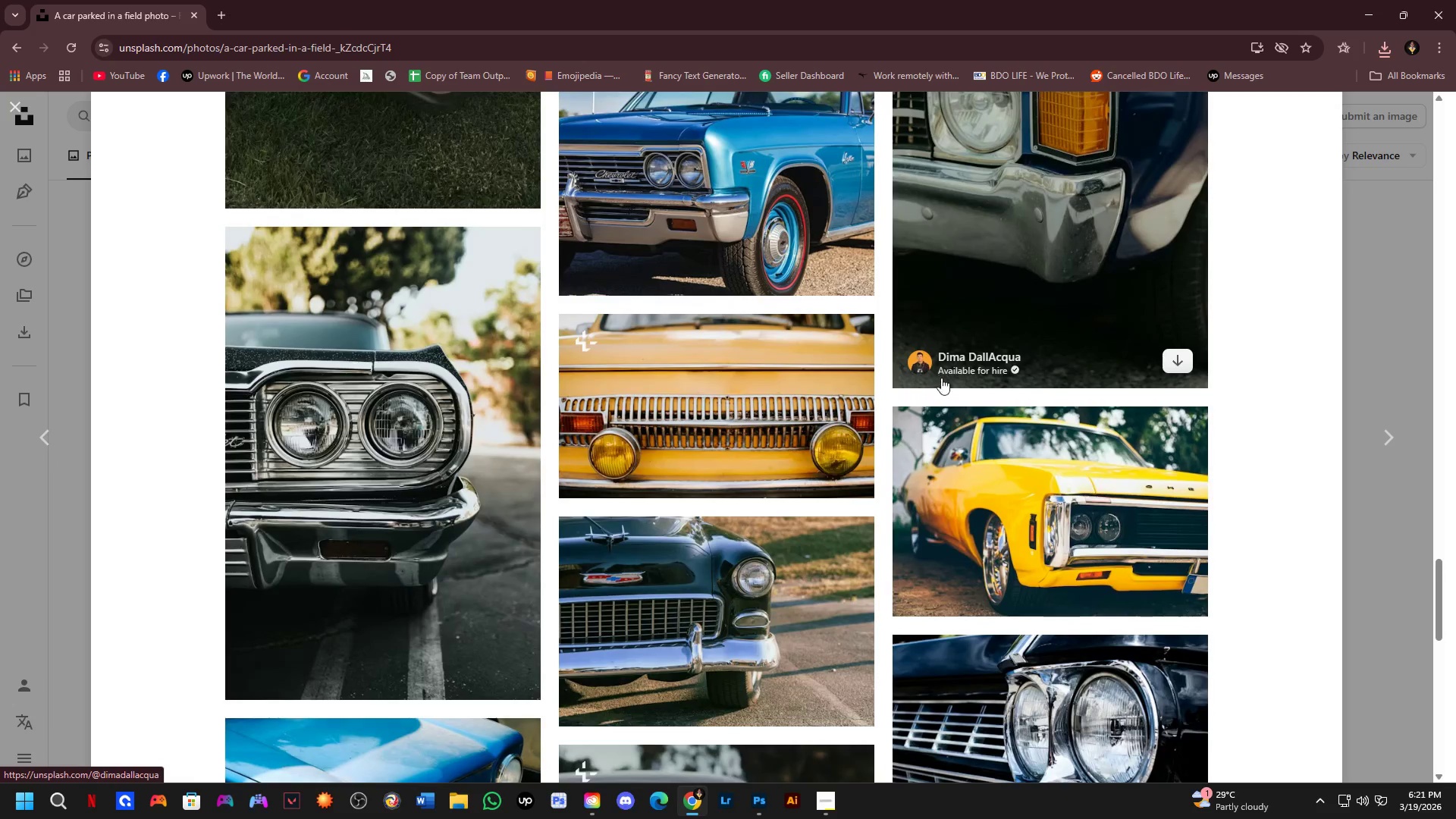 
scroll: coordinate [1252, 212], scroll_direction: up, amount: 21.0
 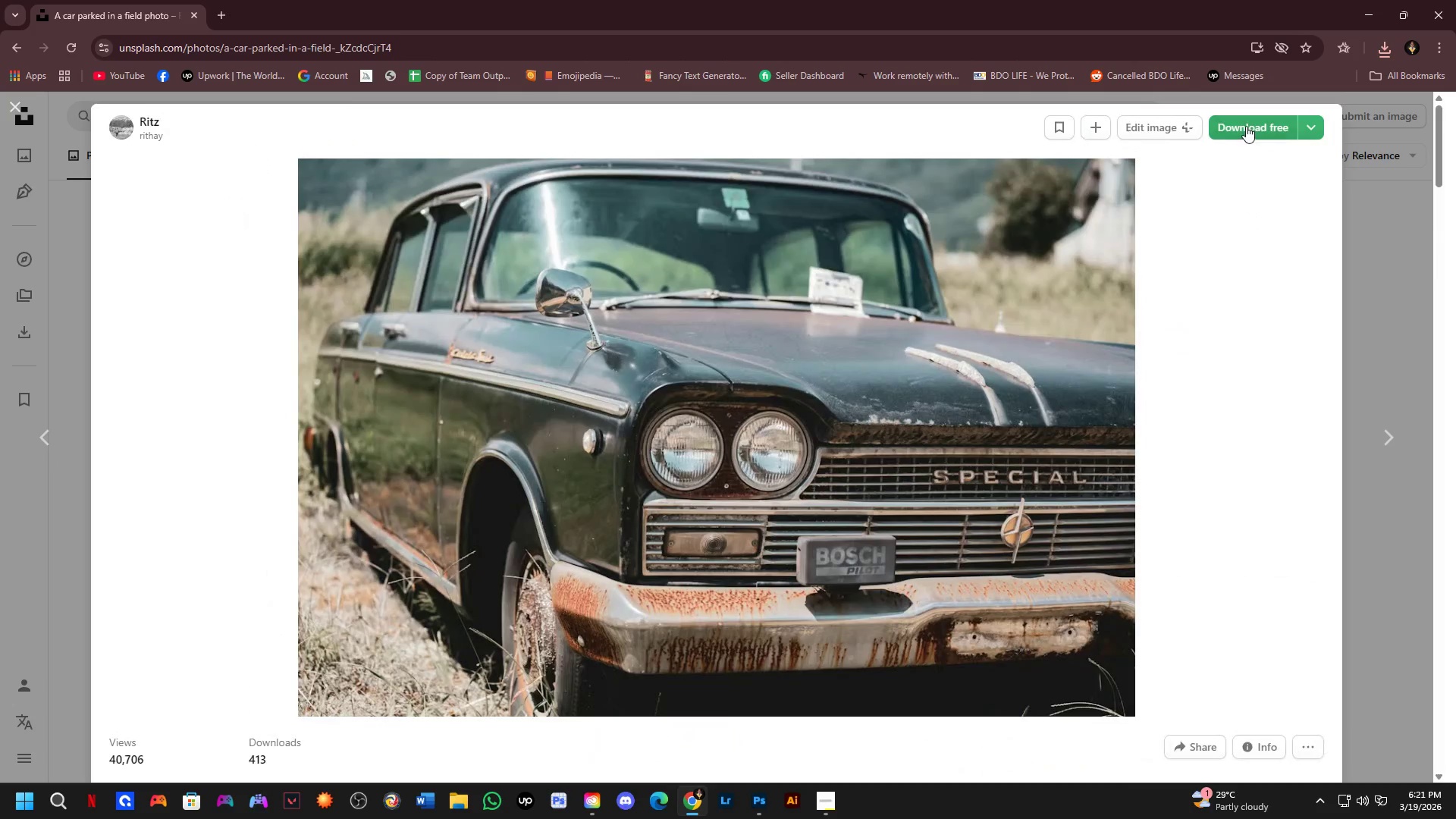 
left_click([1246, 125])
 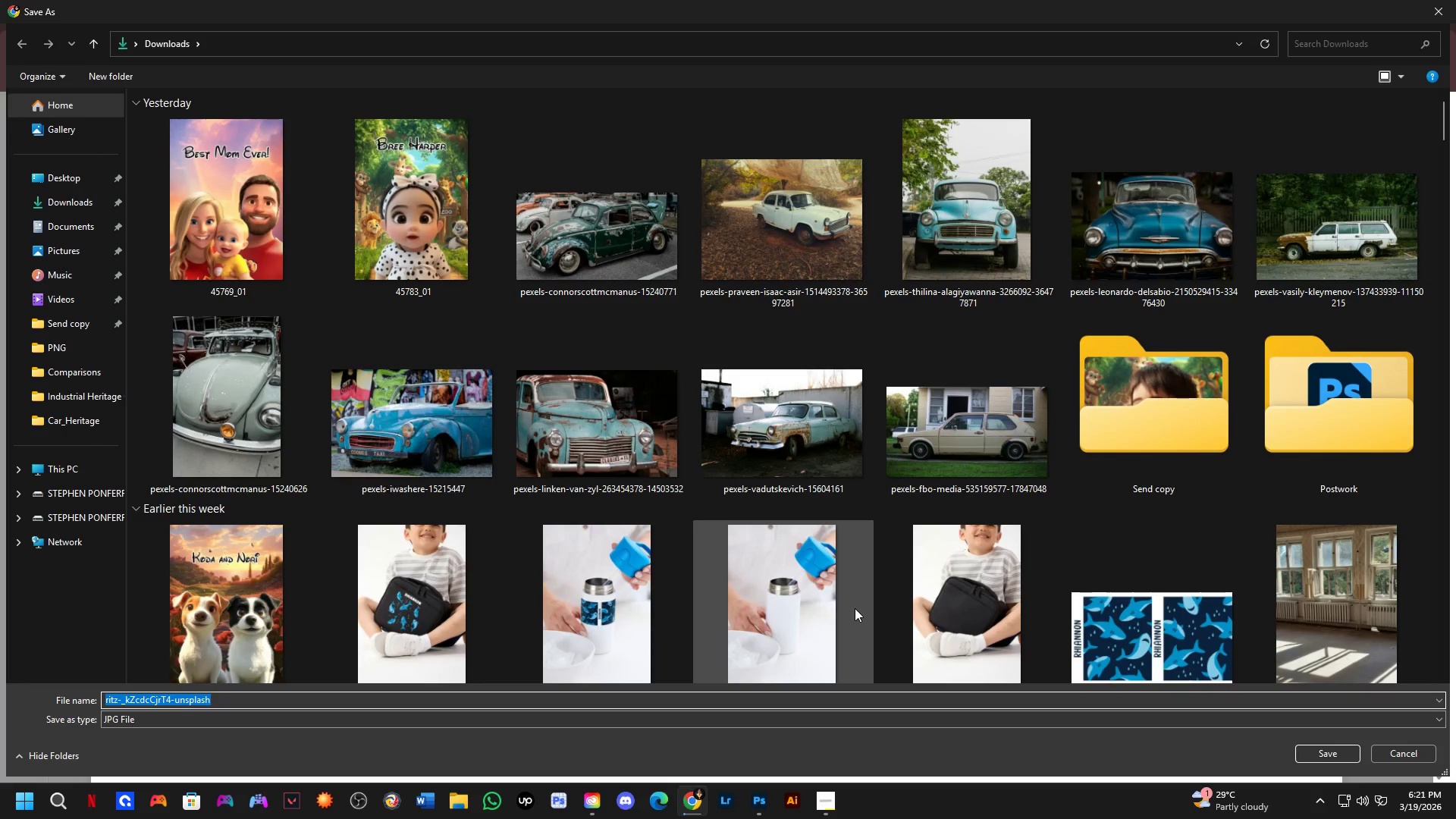 
wait(7.38)
 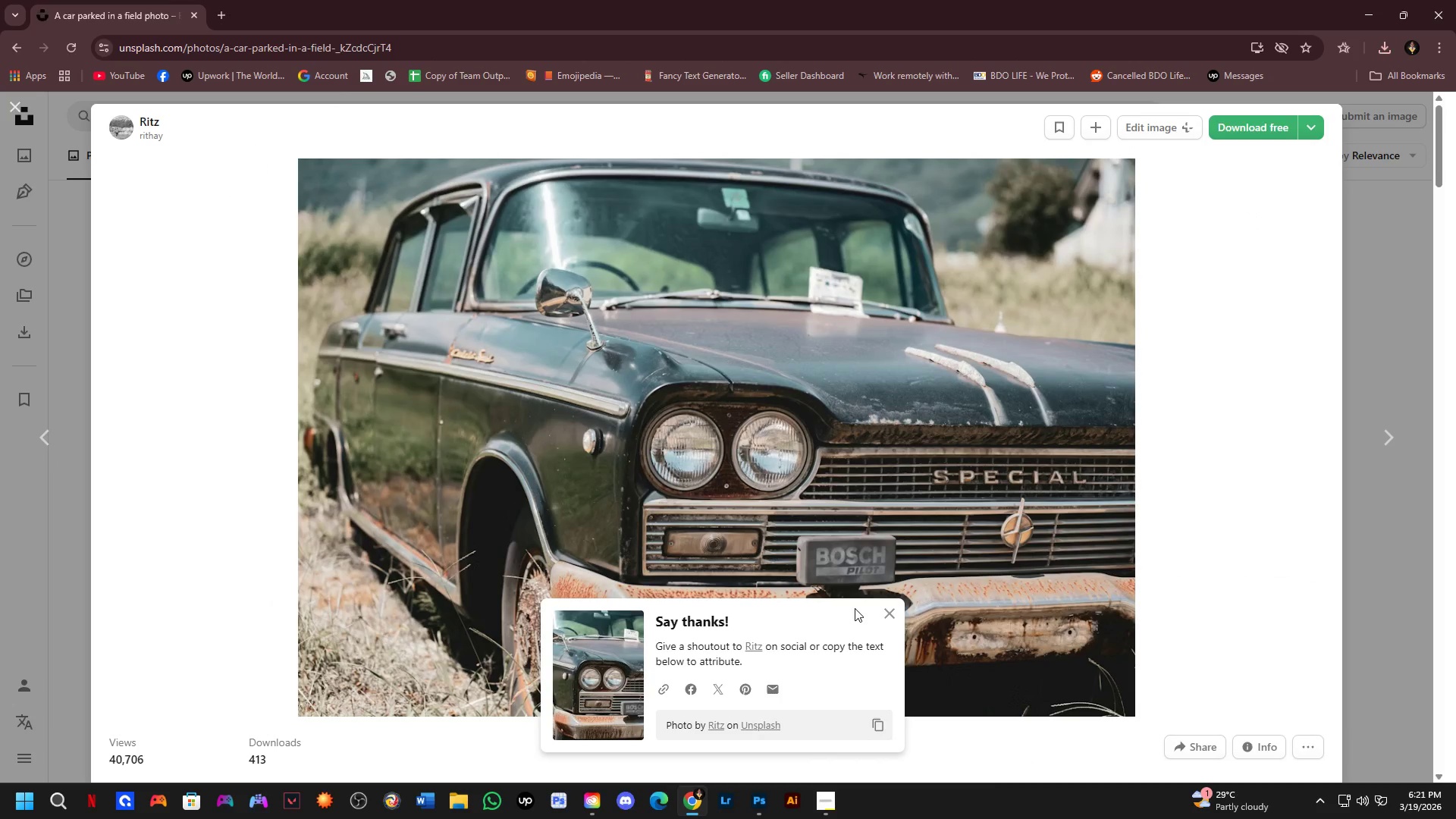 
key(NumpadEnter)
 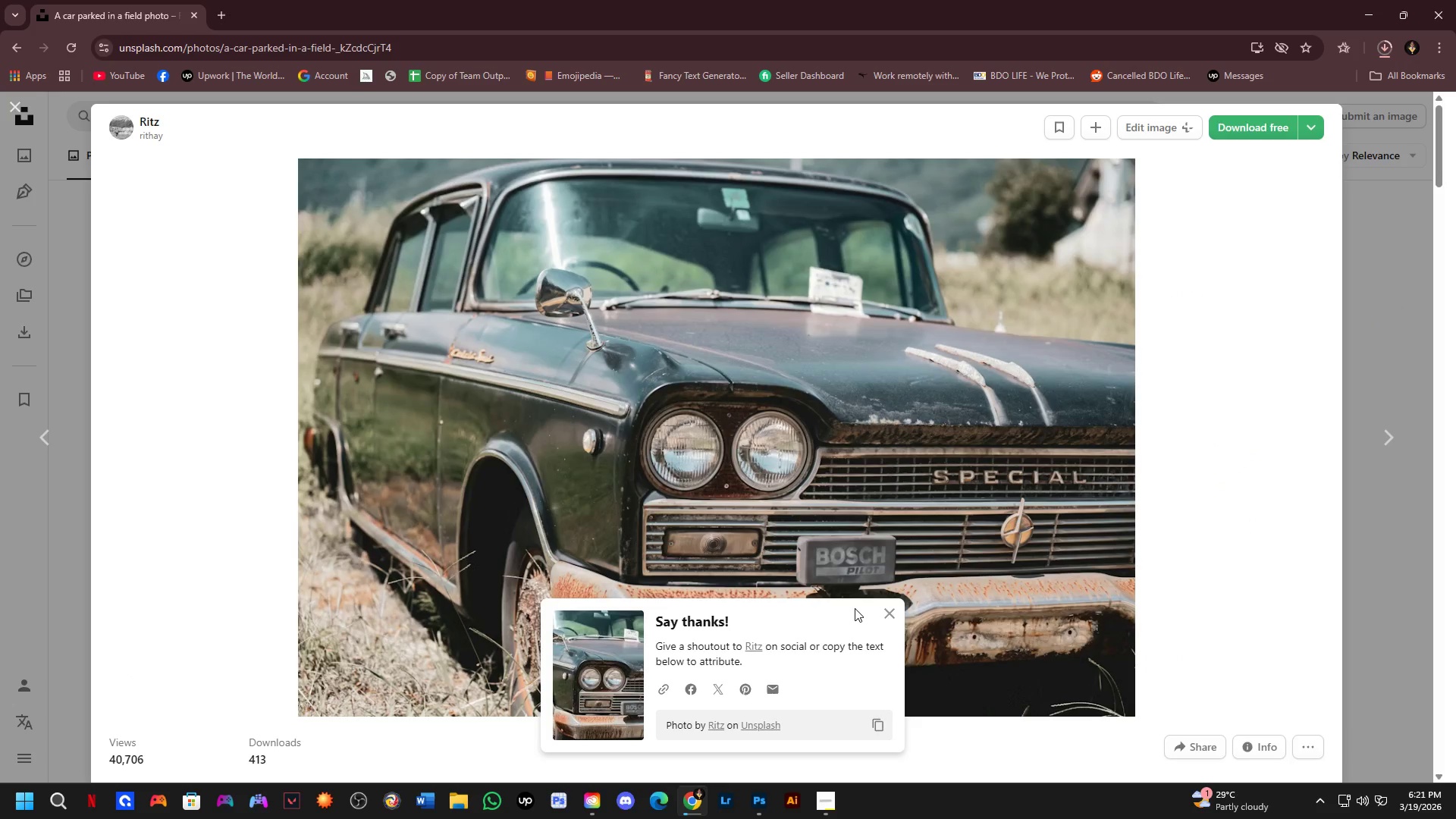 
key(Alt+Tab)
 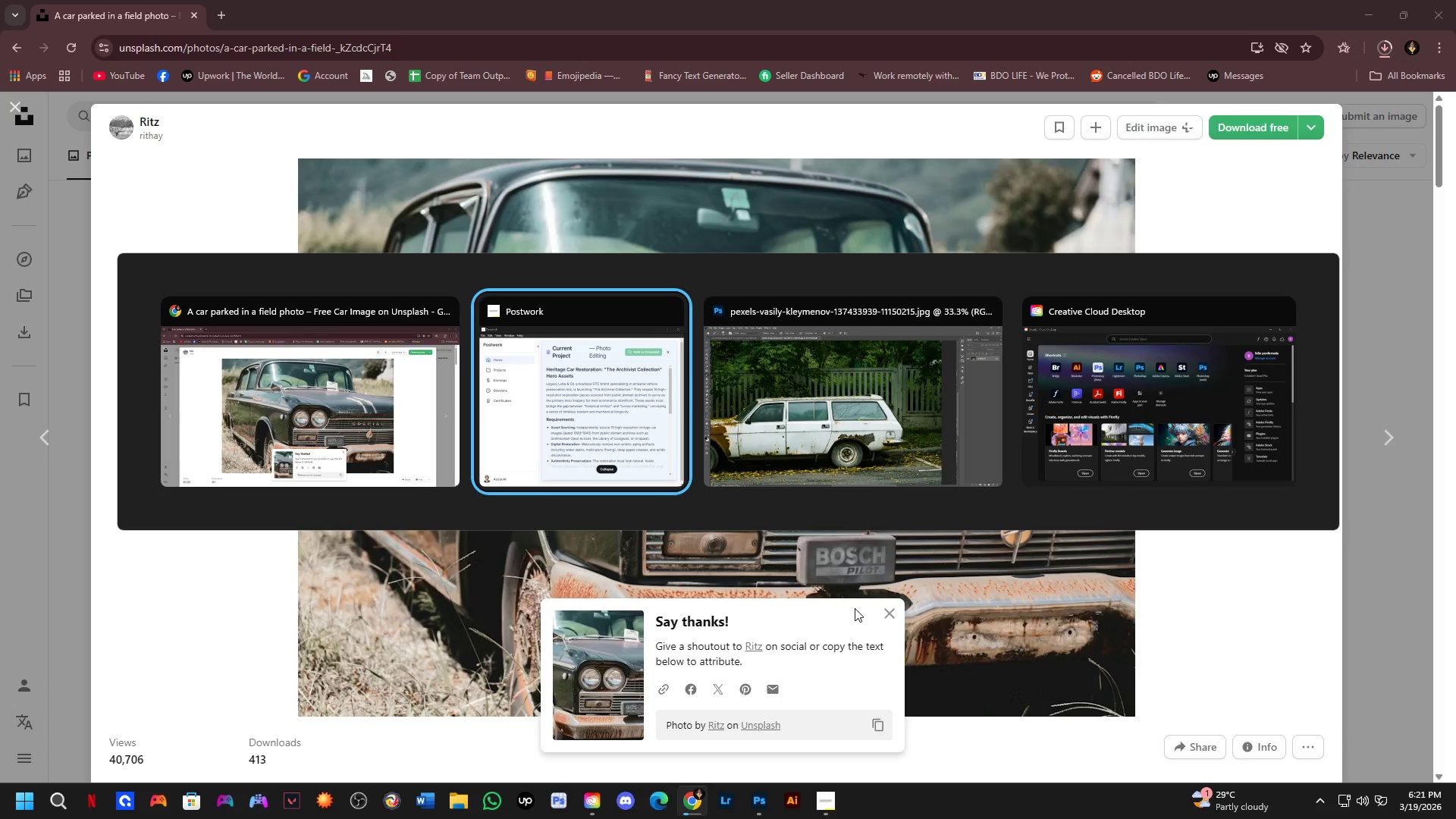 
key(Alt+Tab)
 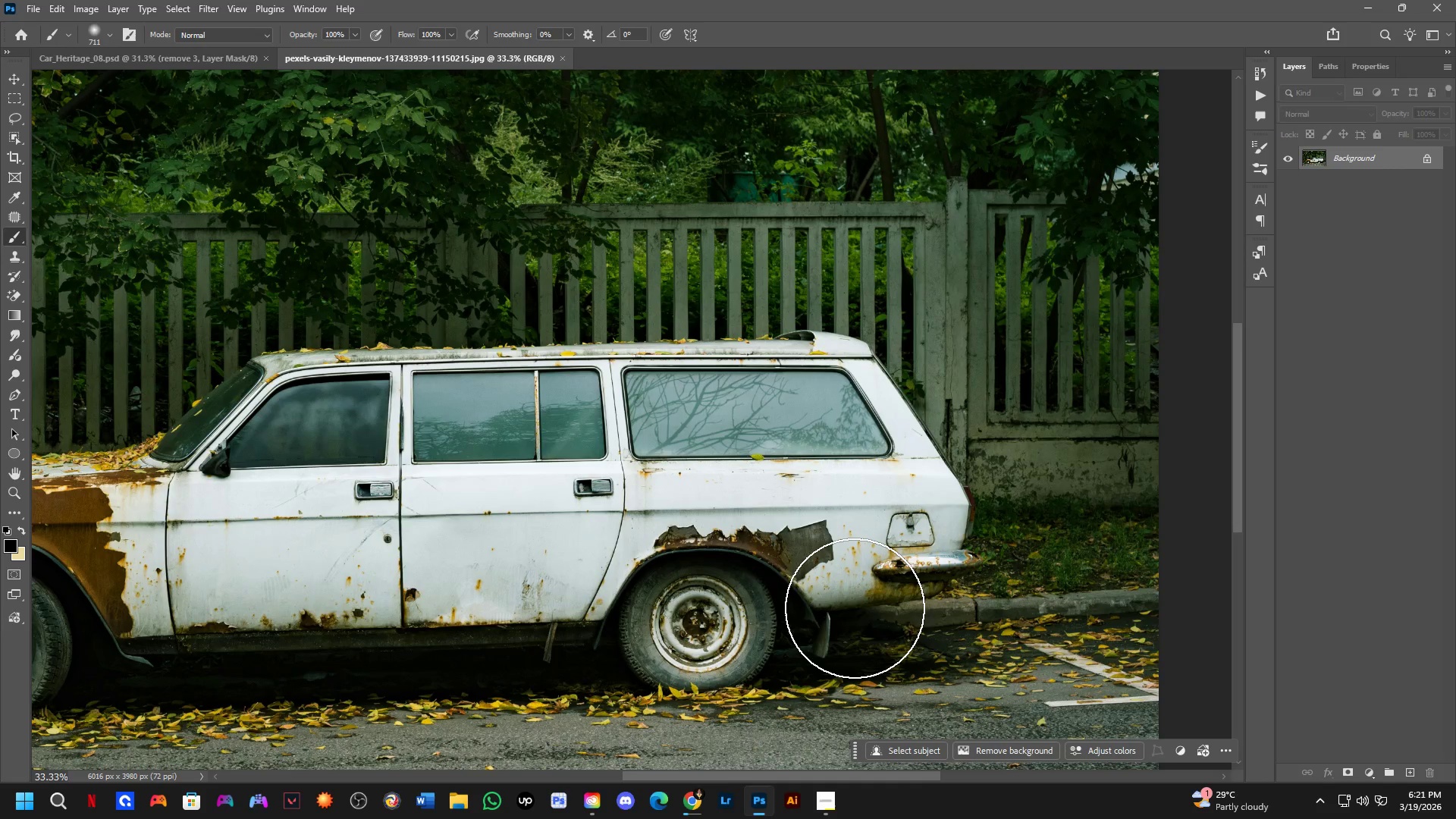 
key(Control+O)
 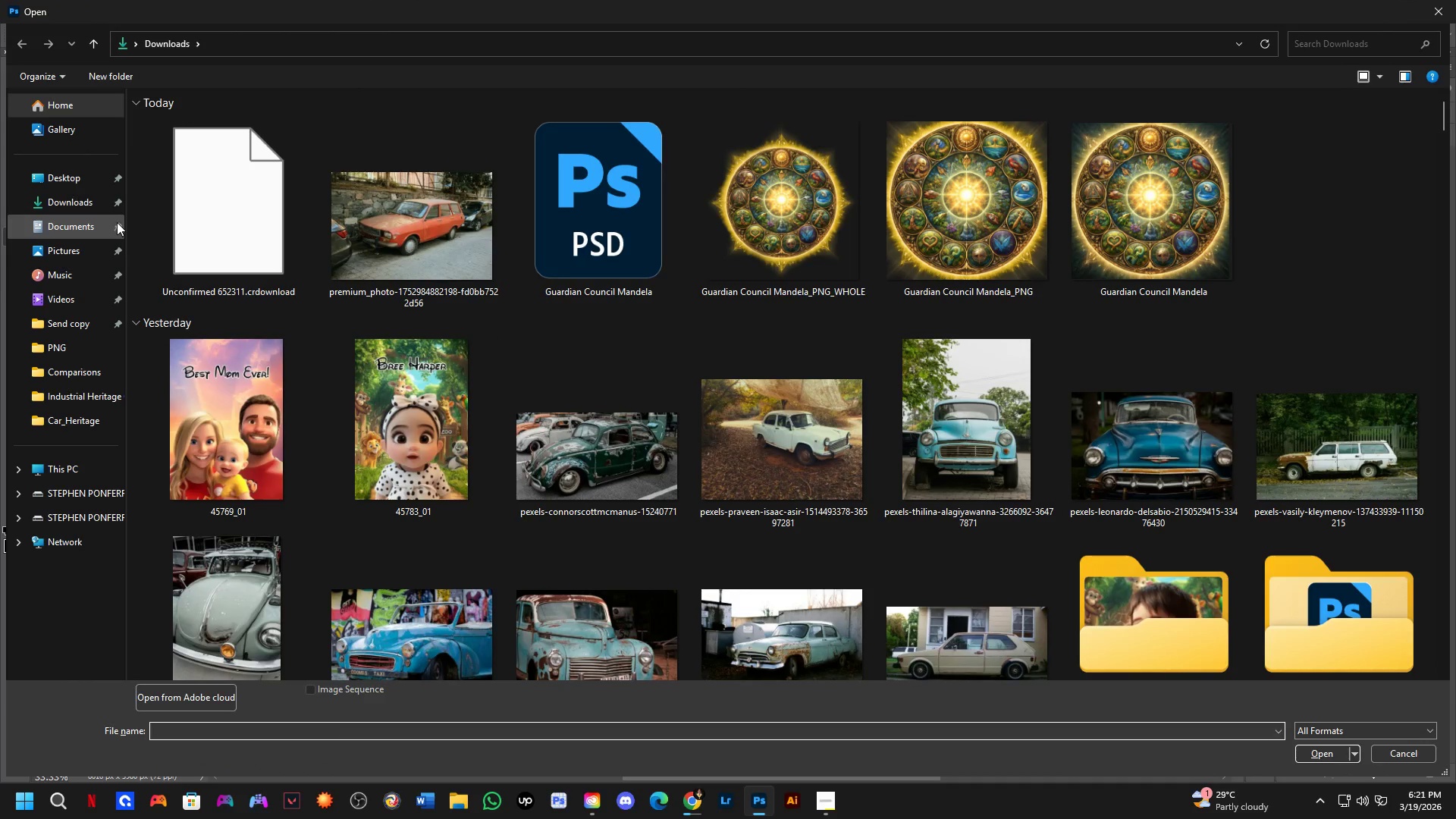 
left_click([85, 194])
 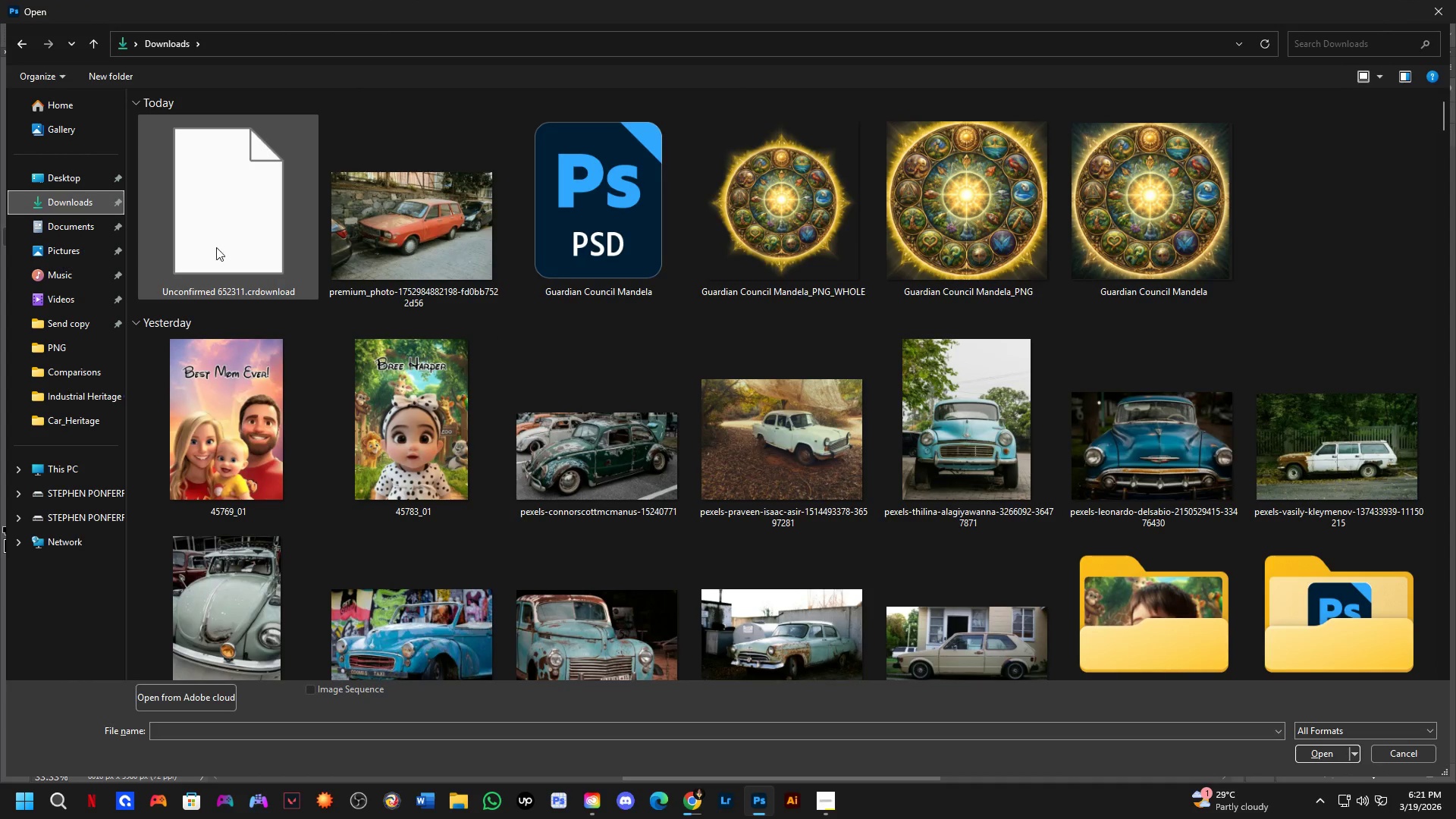 
key(Alt+AltLeft)
 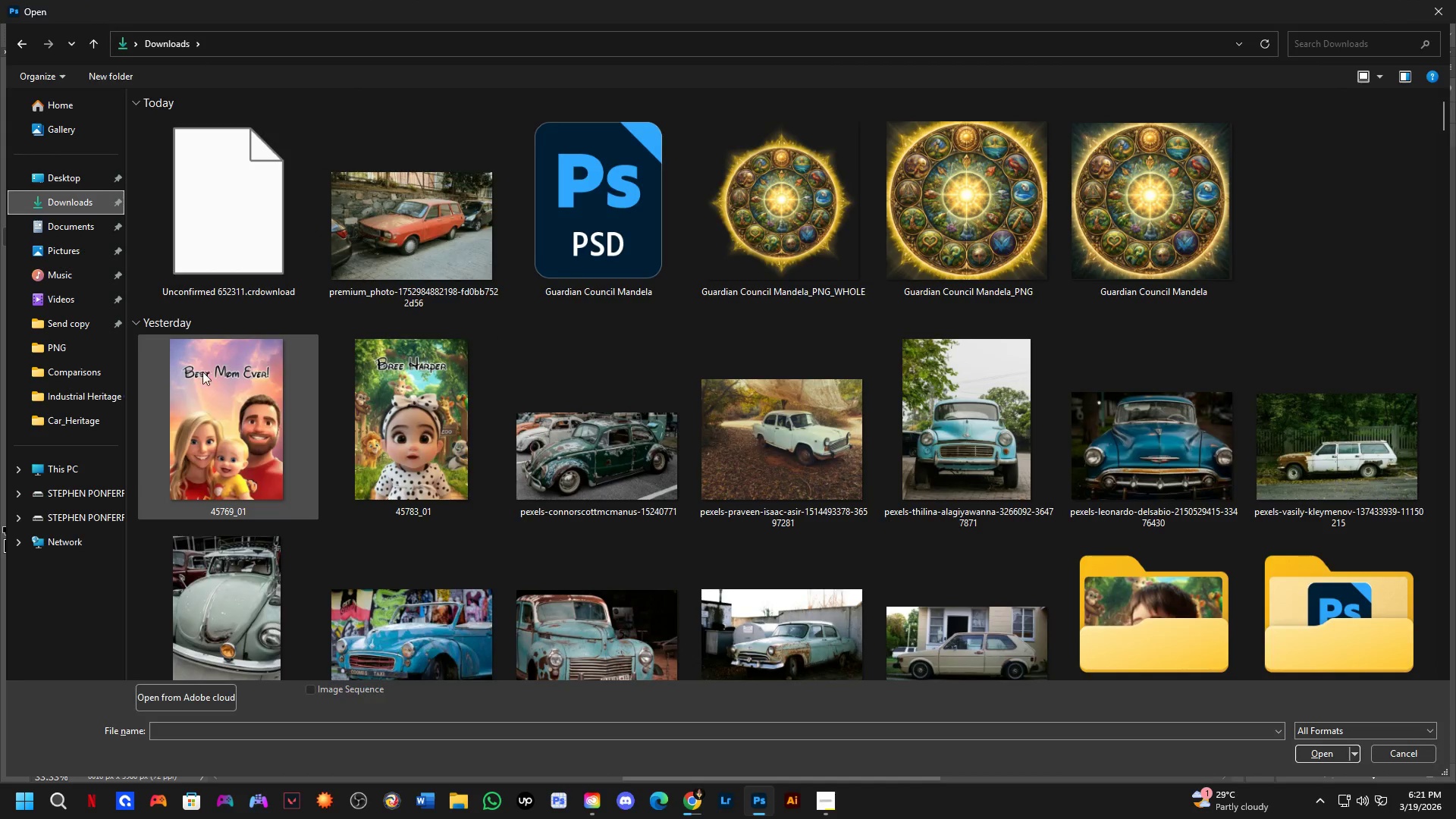 
key(Alt+Tab)
 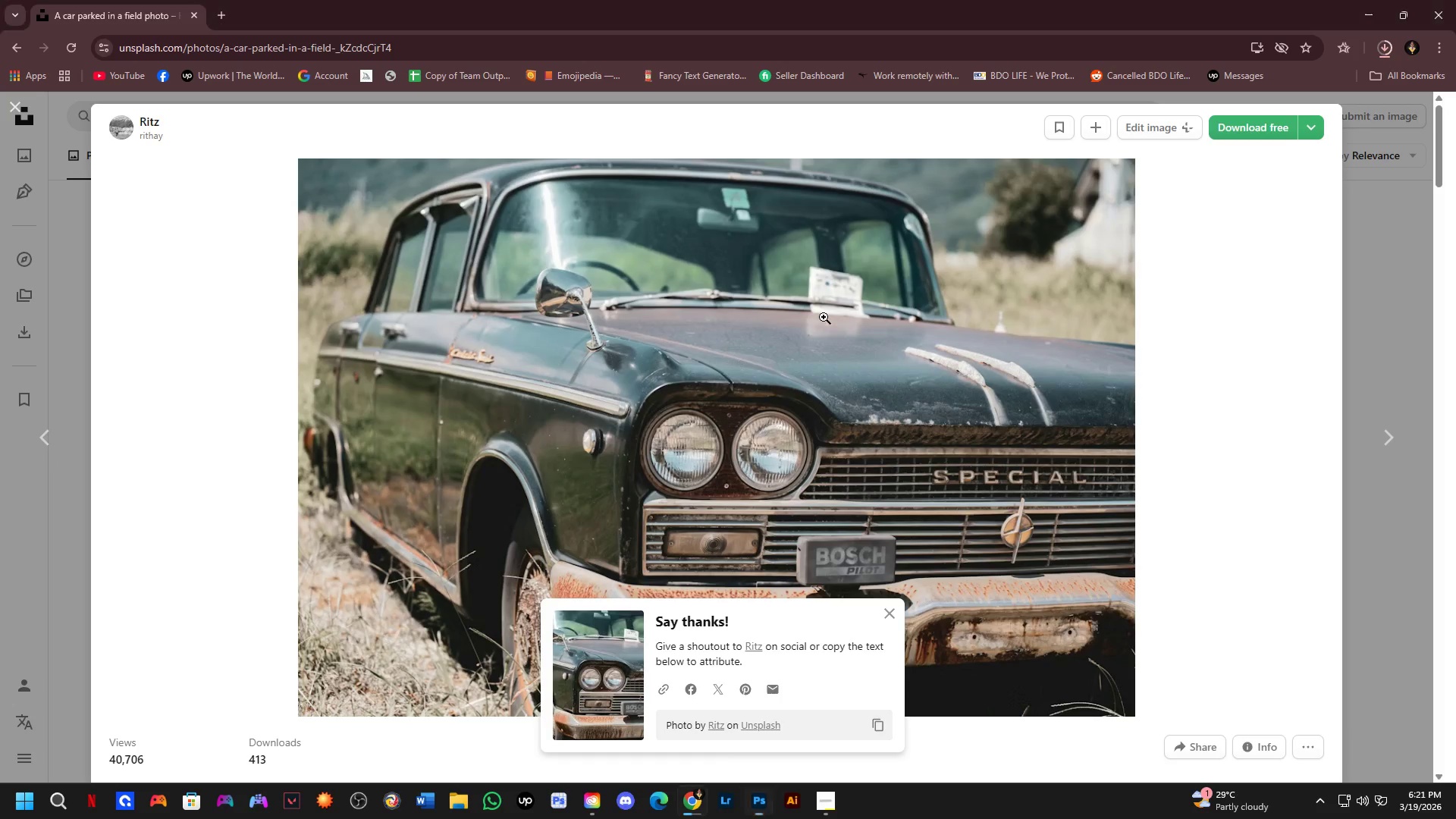 
key(Alt+AltLeft)
 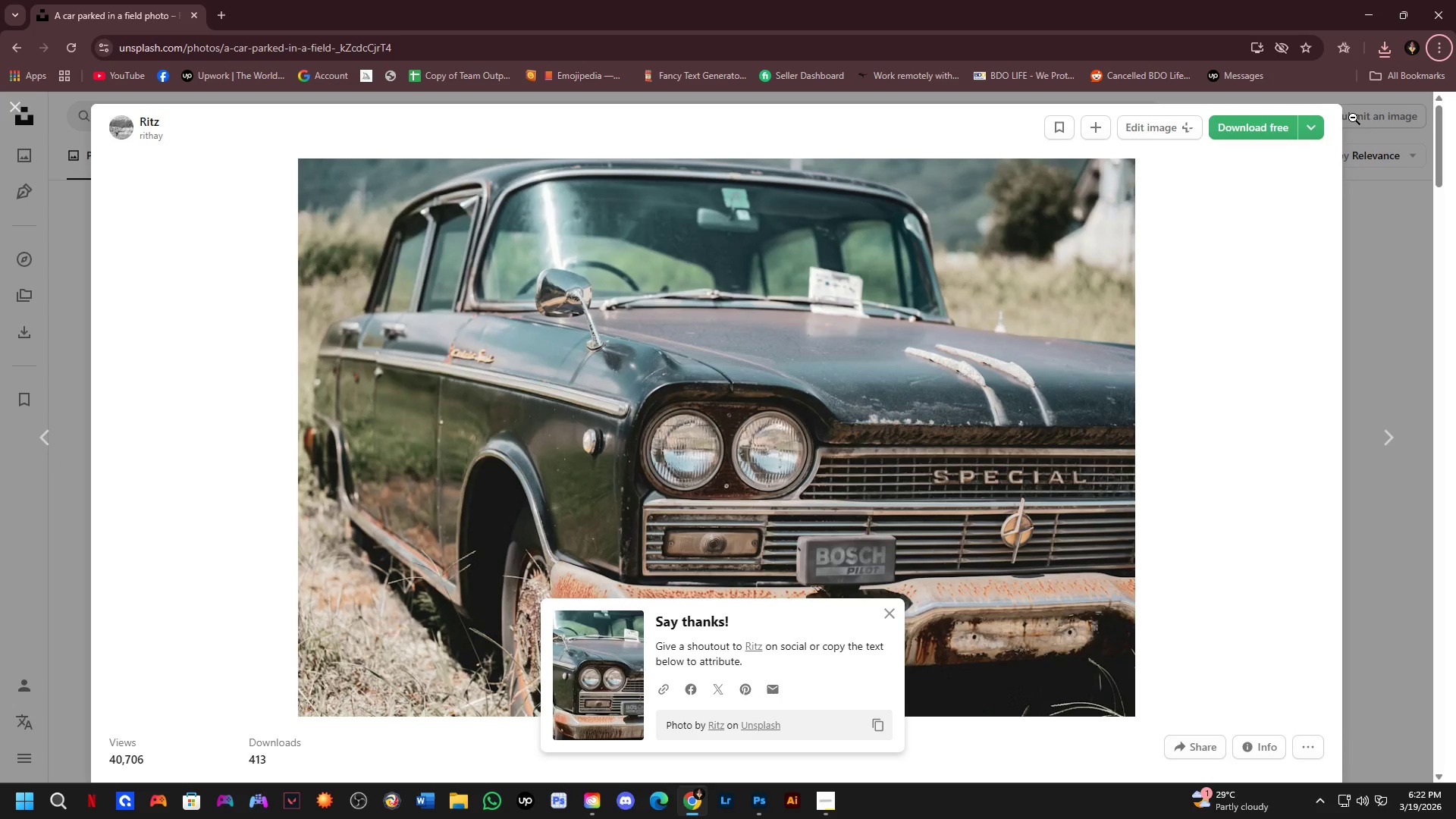 
wait(64.38)
 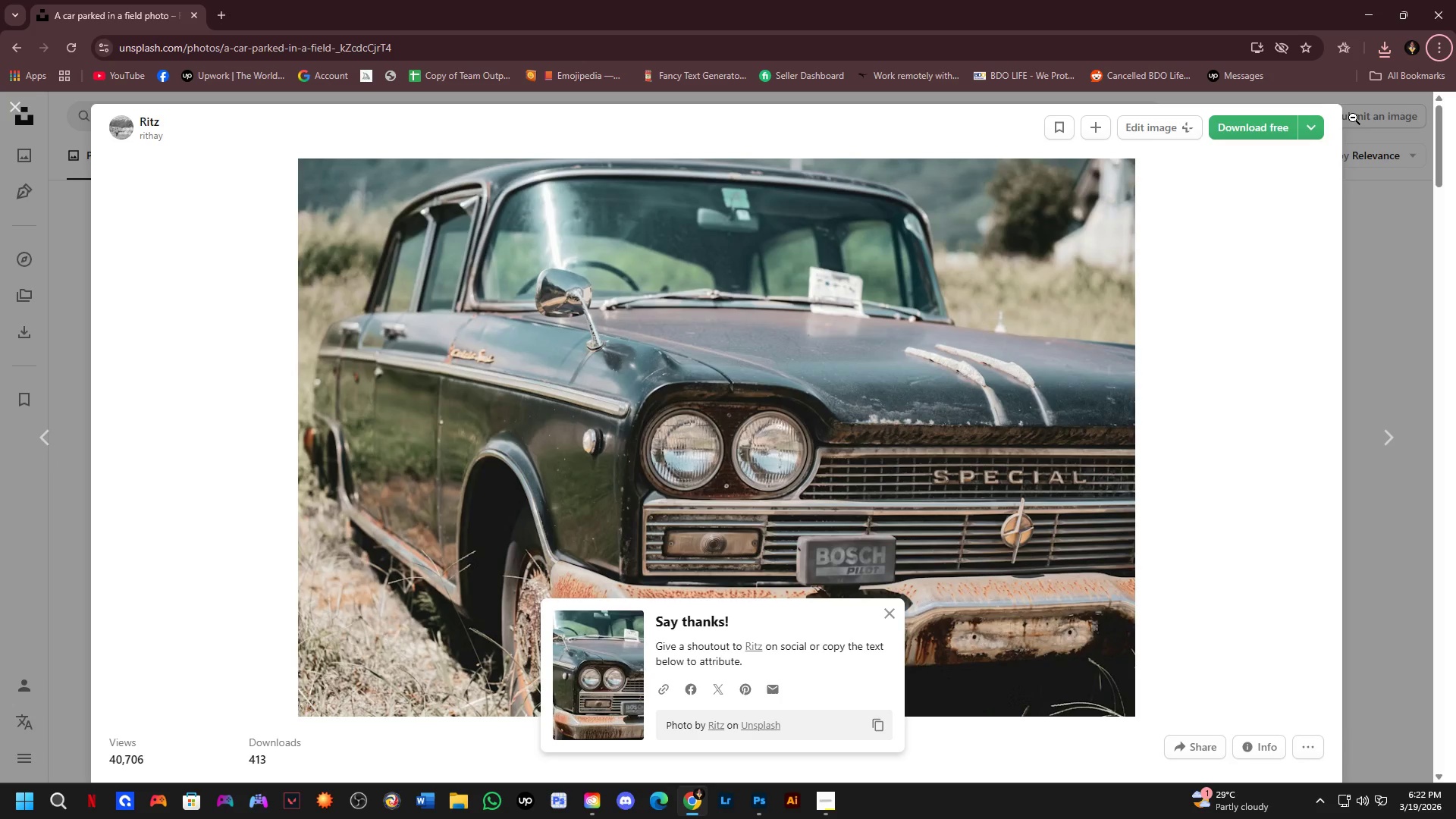 
key(Alt+Tab)
 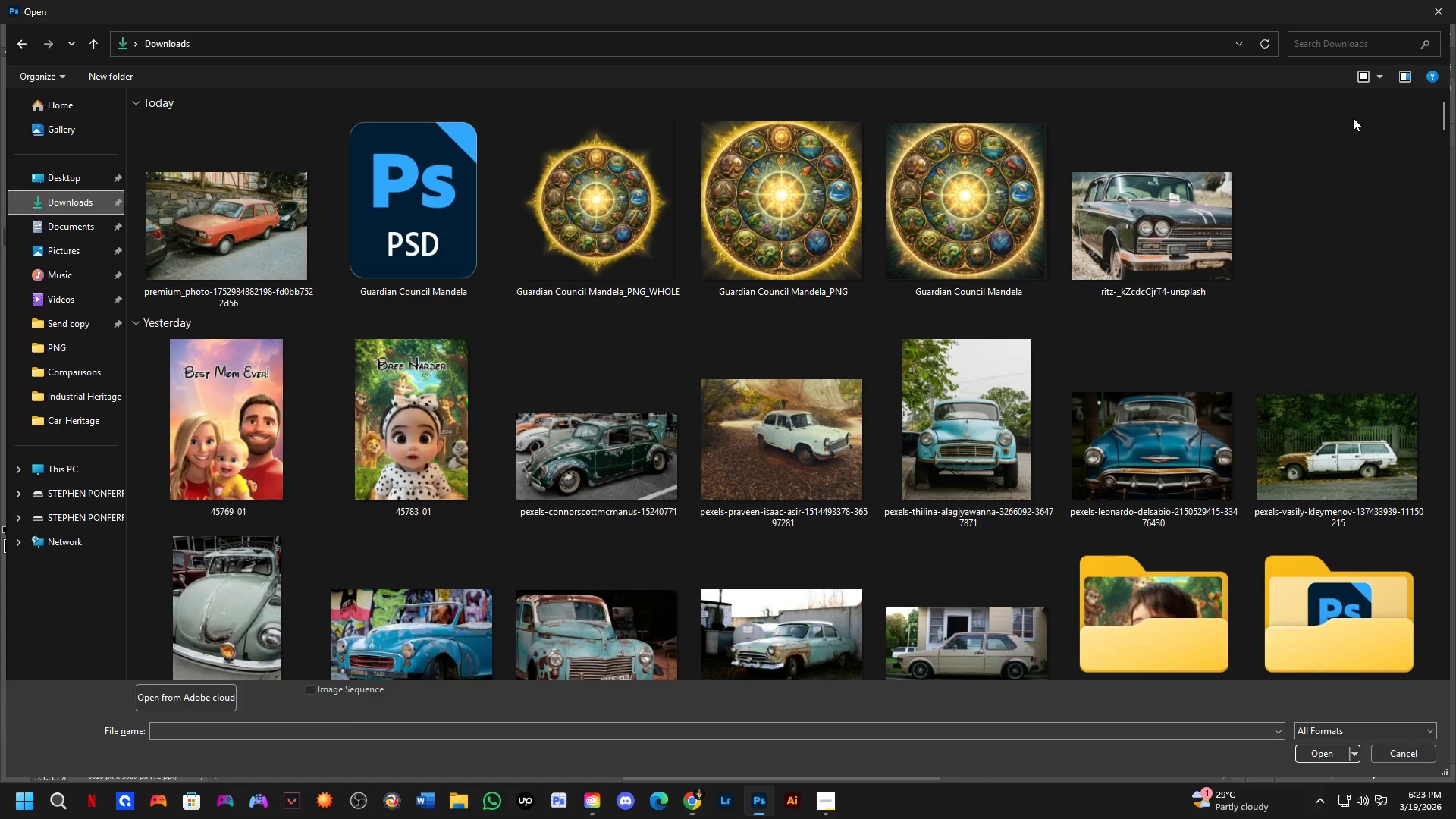 
key(Control+O)
 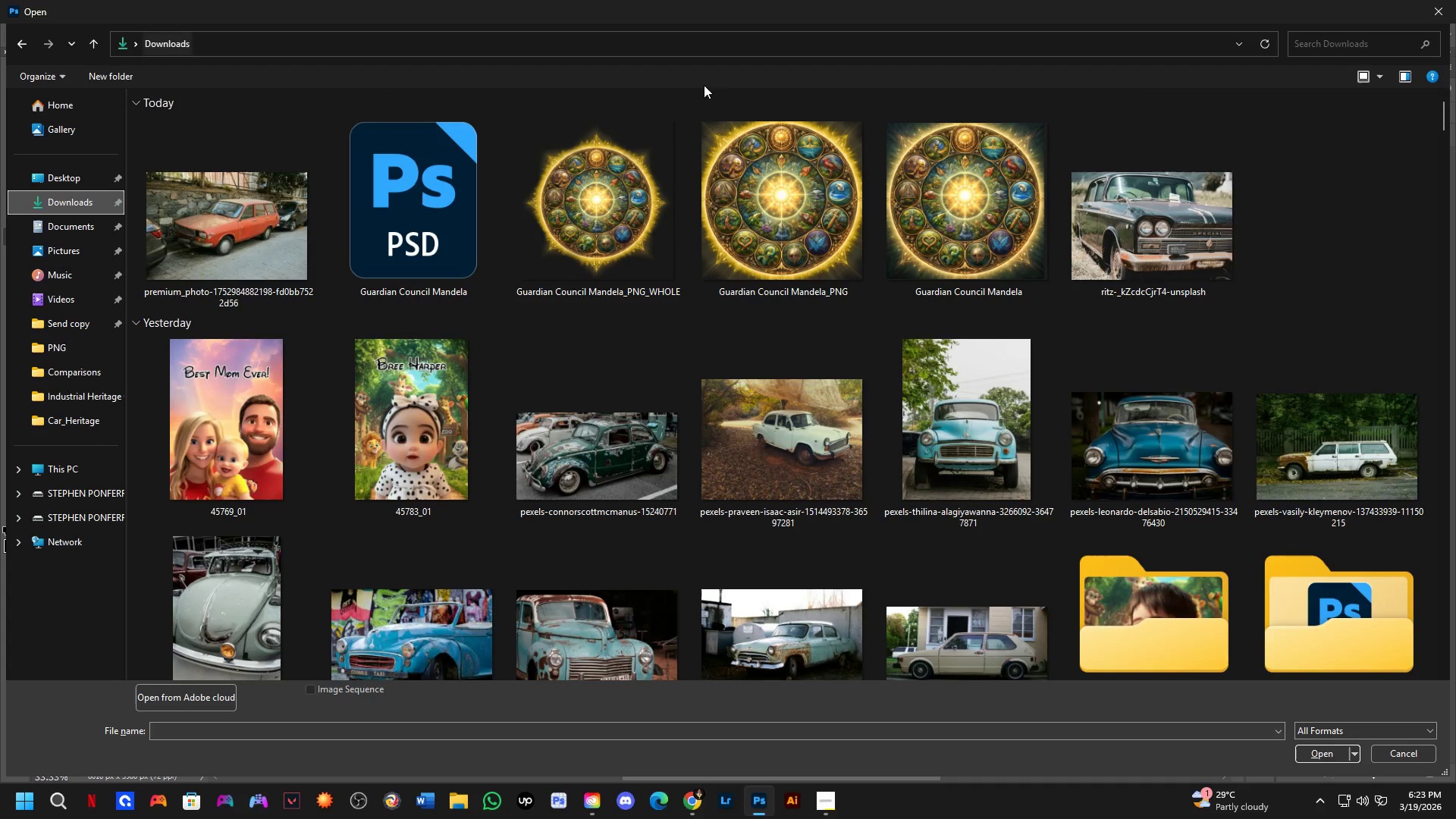 
left_click([1154, 256])
 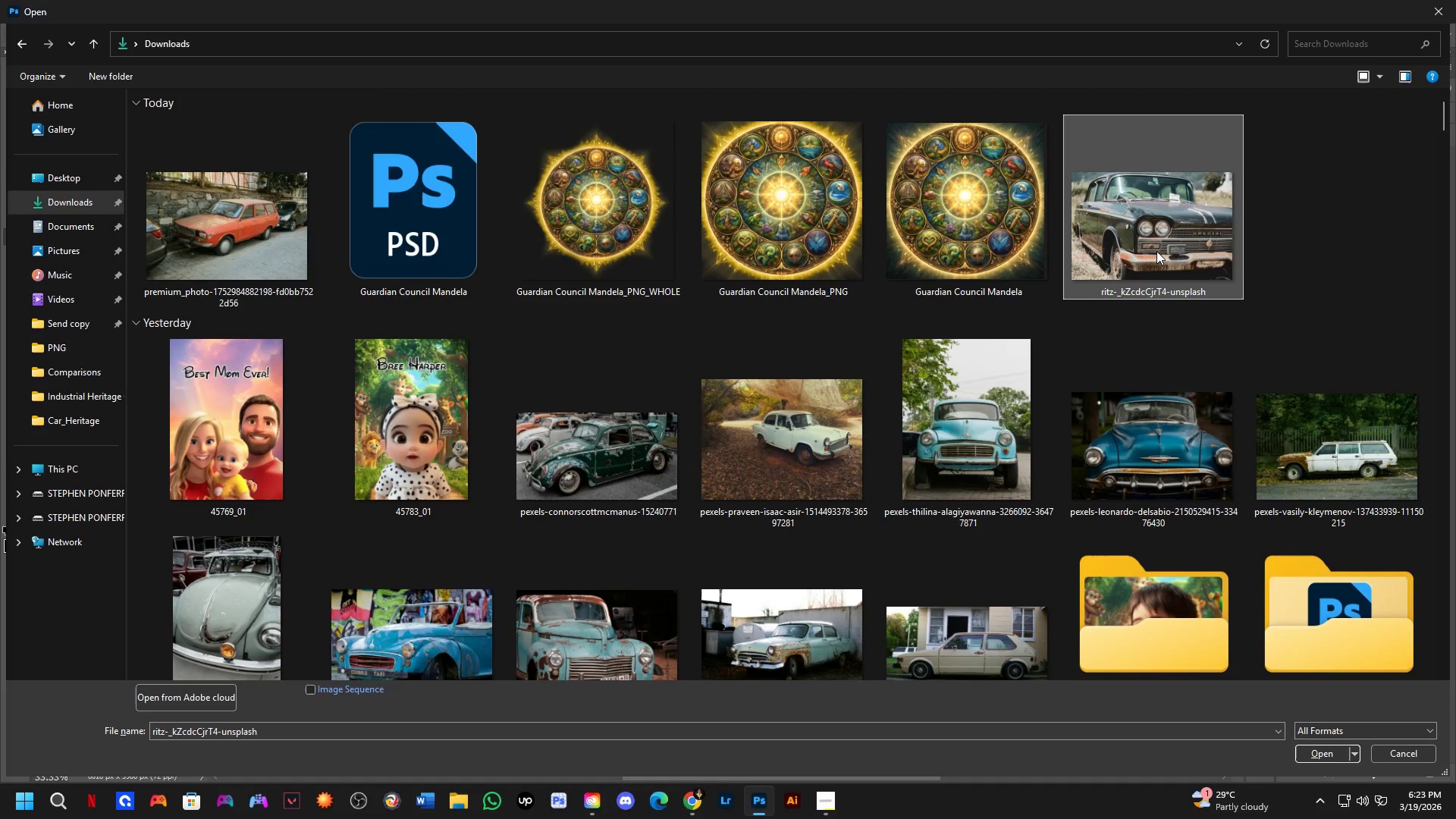 
key(NumpadEnter)
 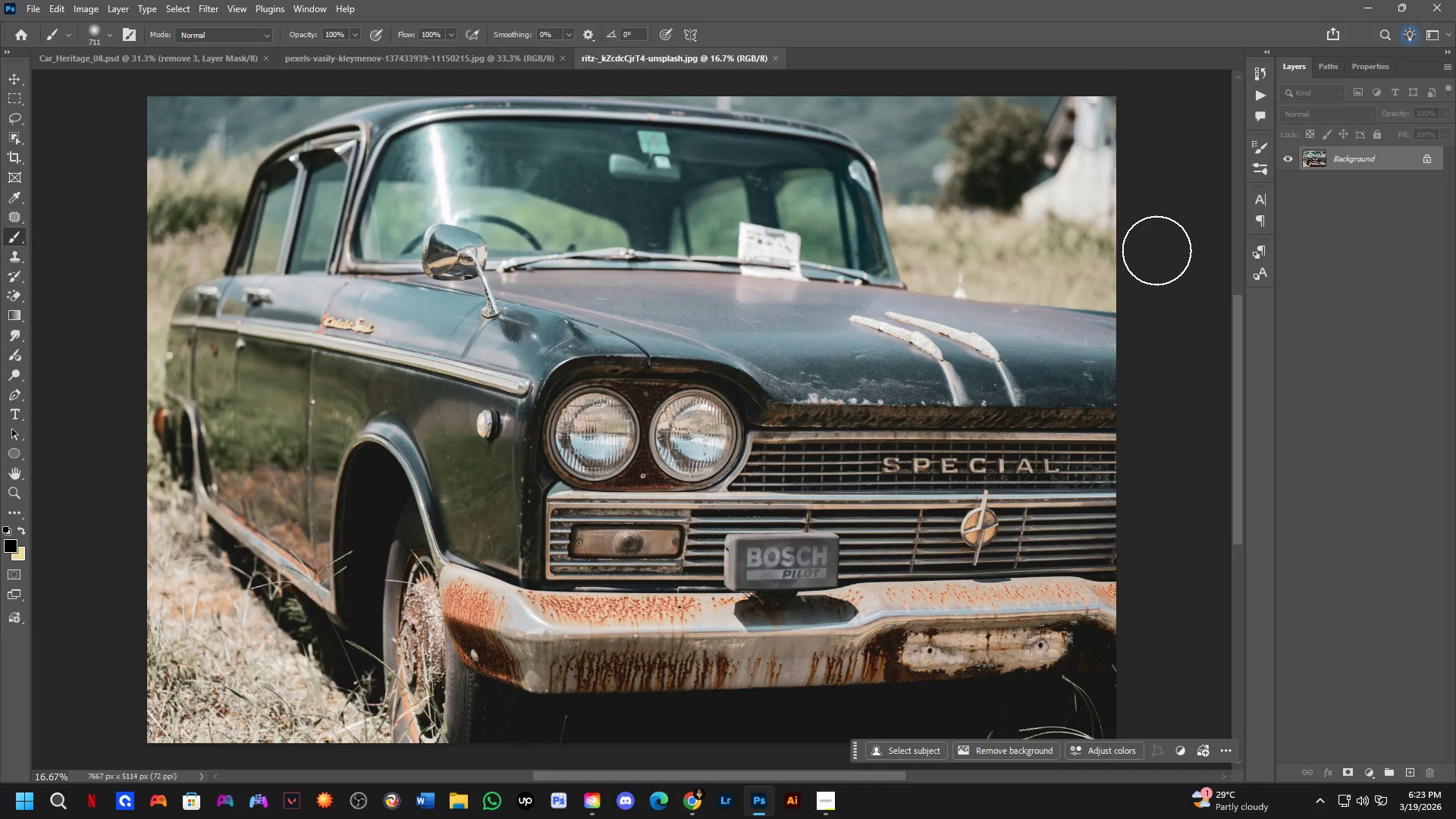 
wait(18.84)
 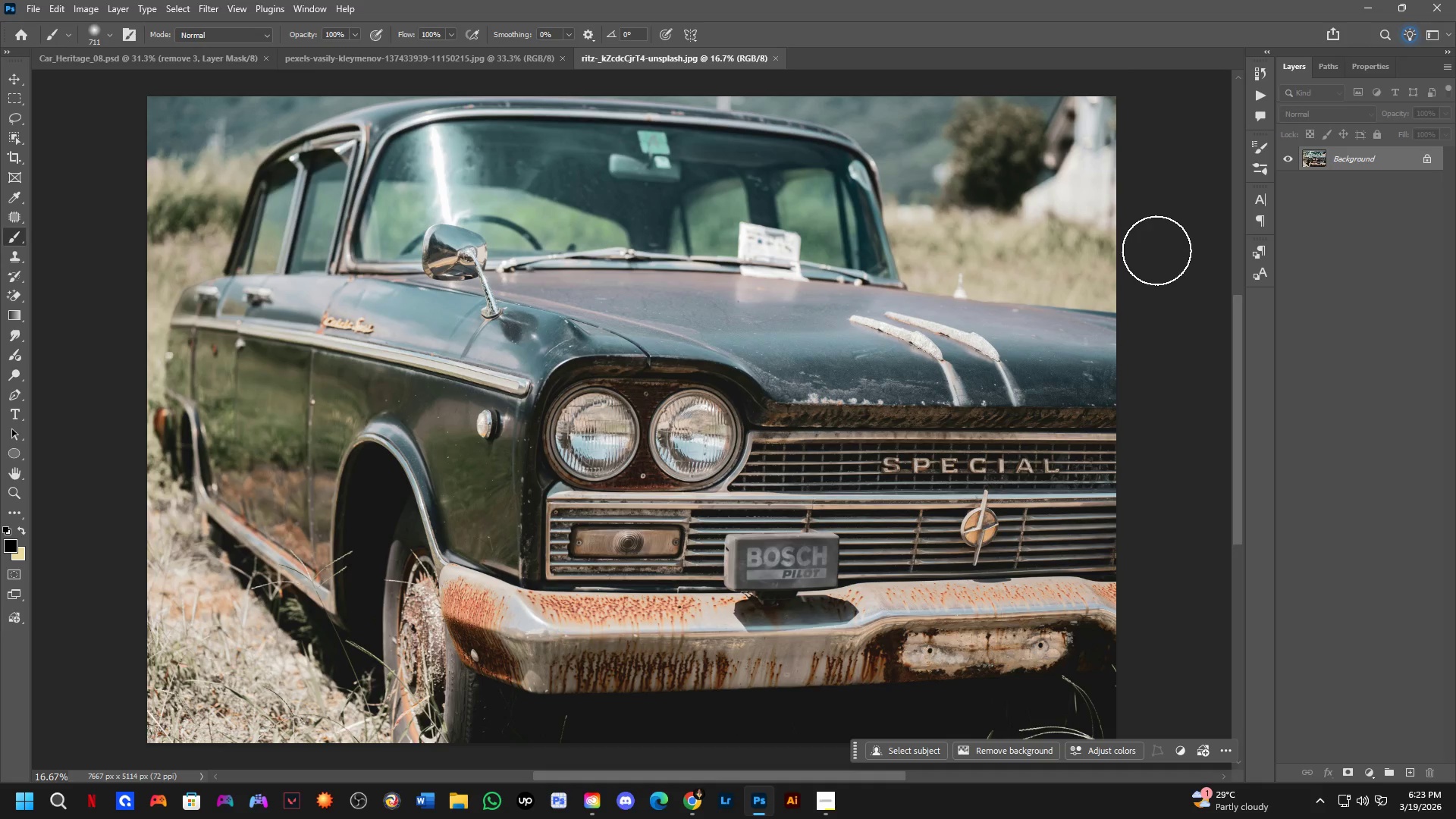 
key(Control+ControlLeft)
 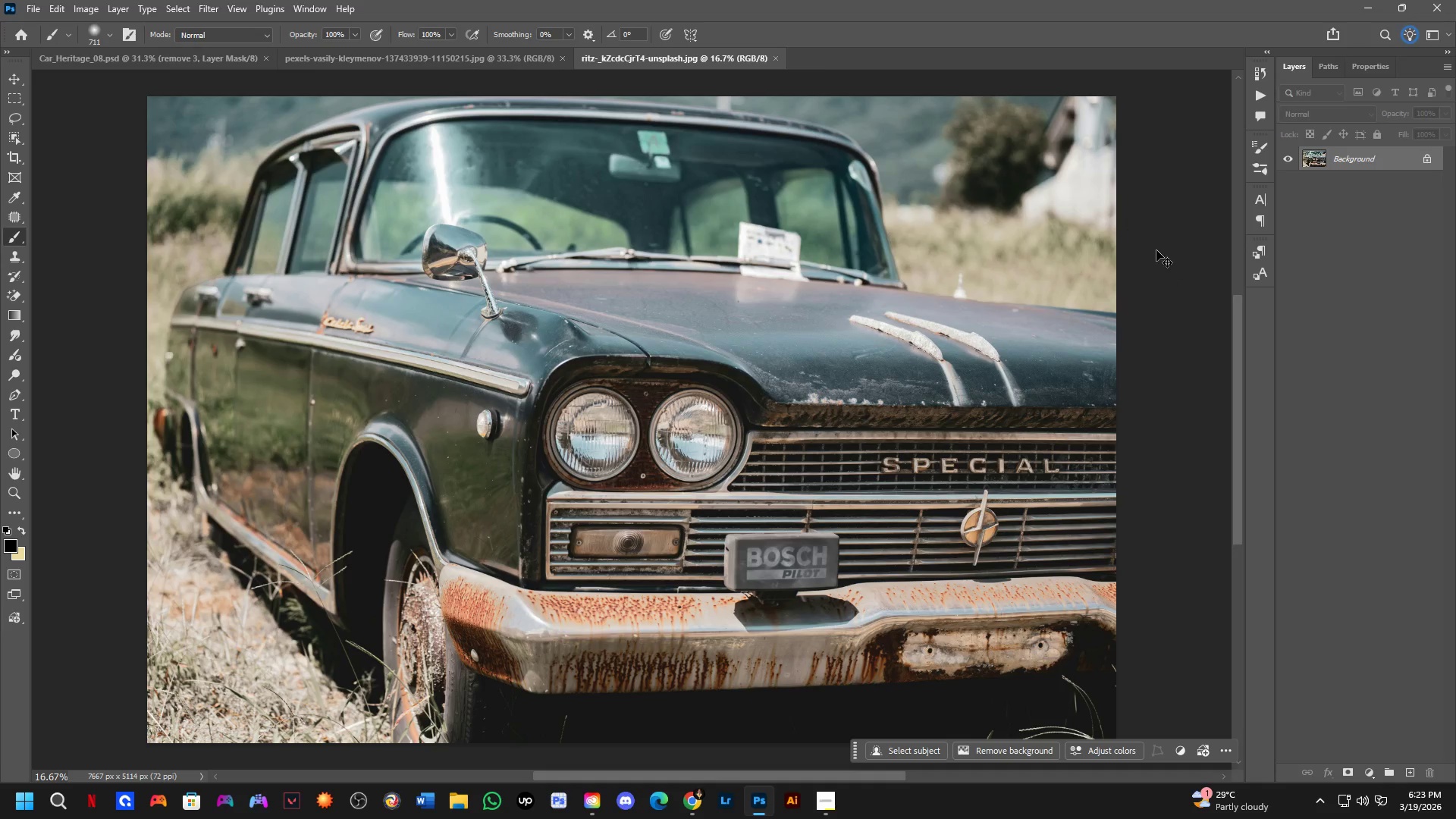 
key(Control+J)
 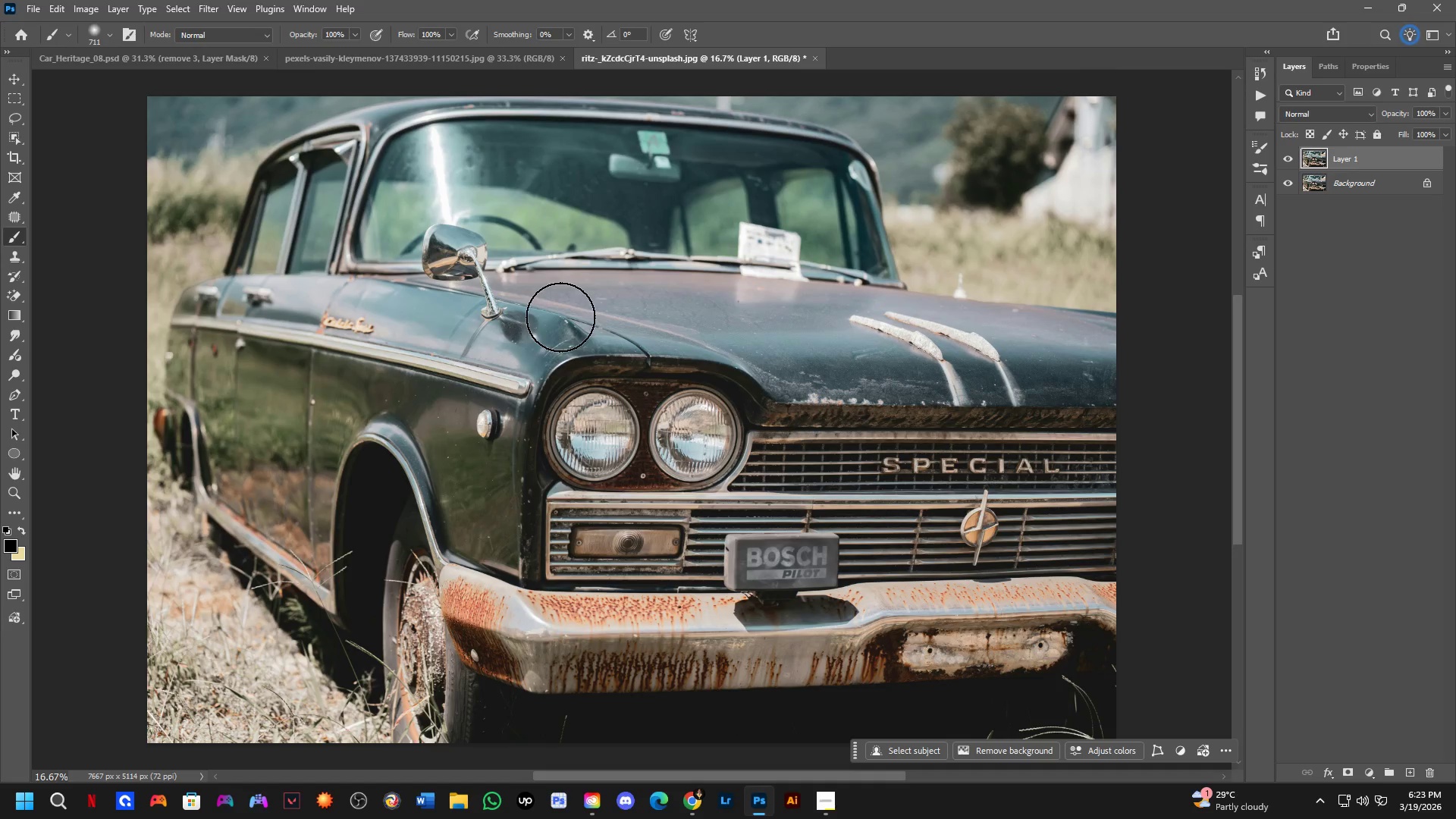 
key(Shift+ShiftLeft)
 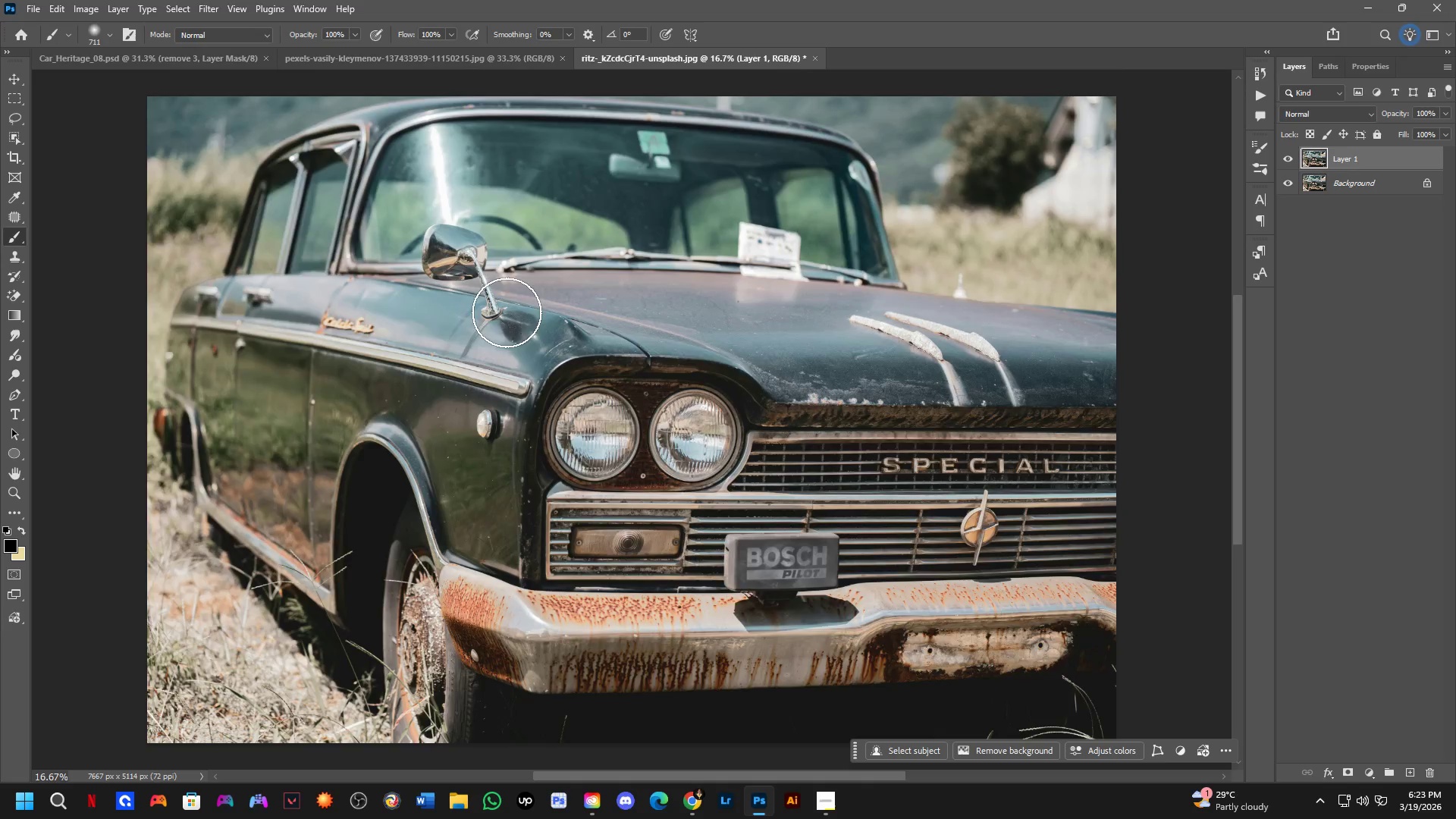 
key(Shift+ShiftLeft)
 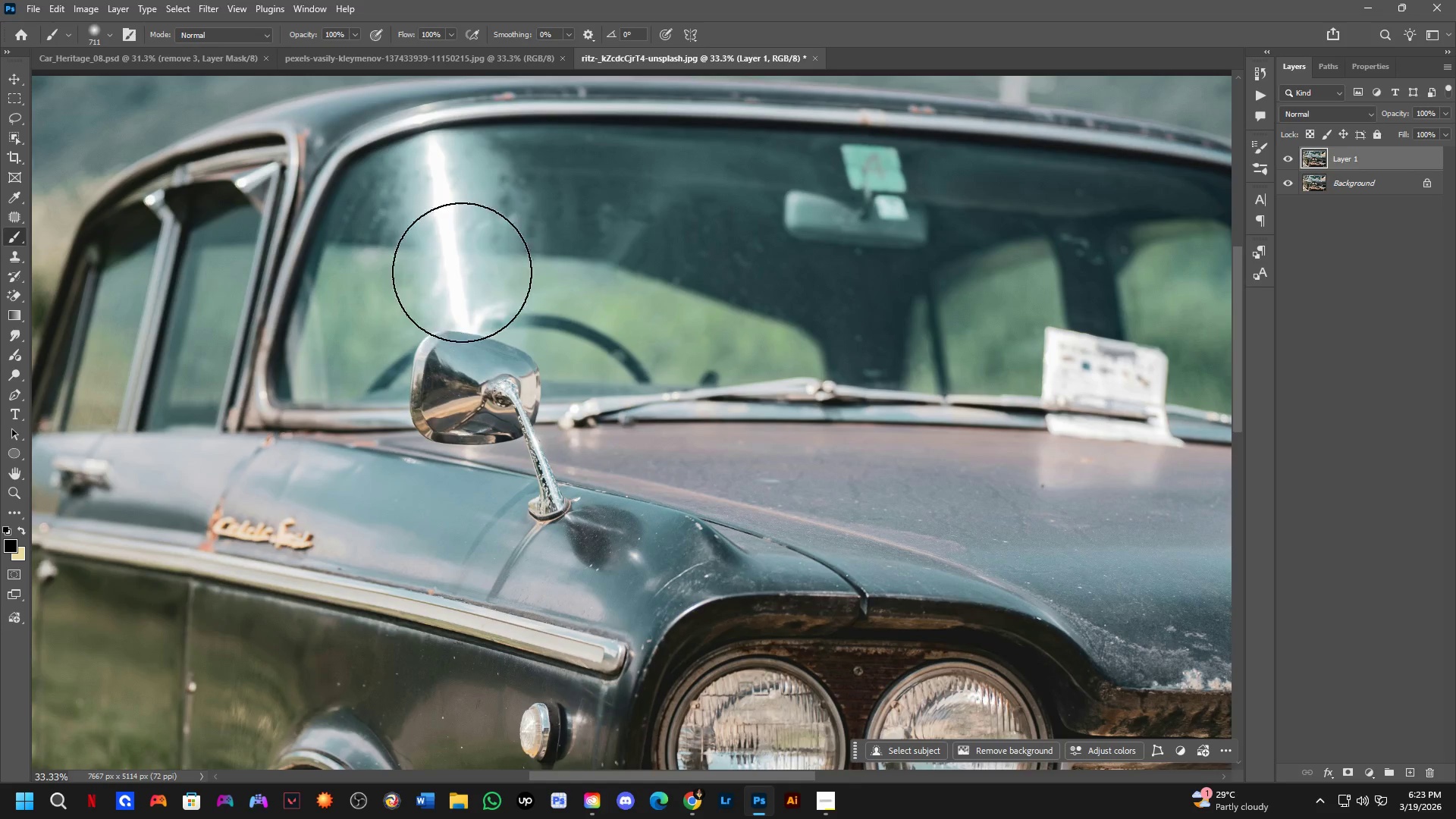 
scroll: coordinate [489, 266], scroll_direction: up, amount: 2.0
 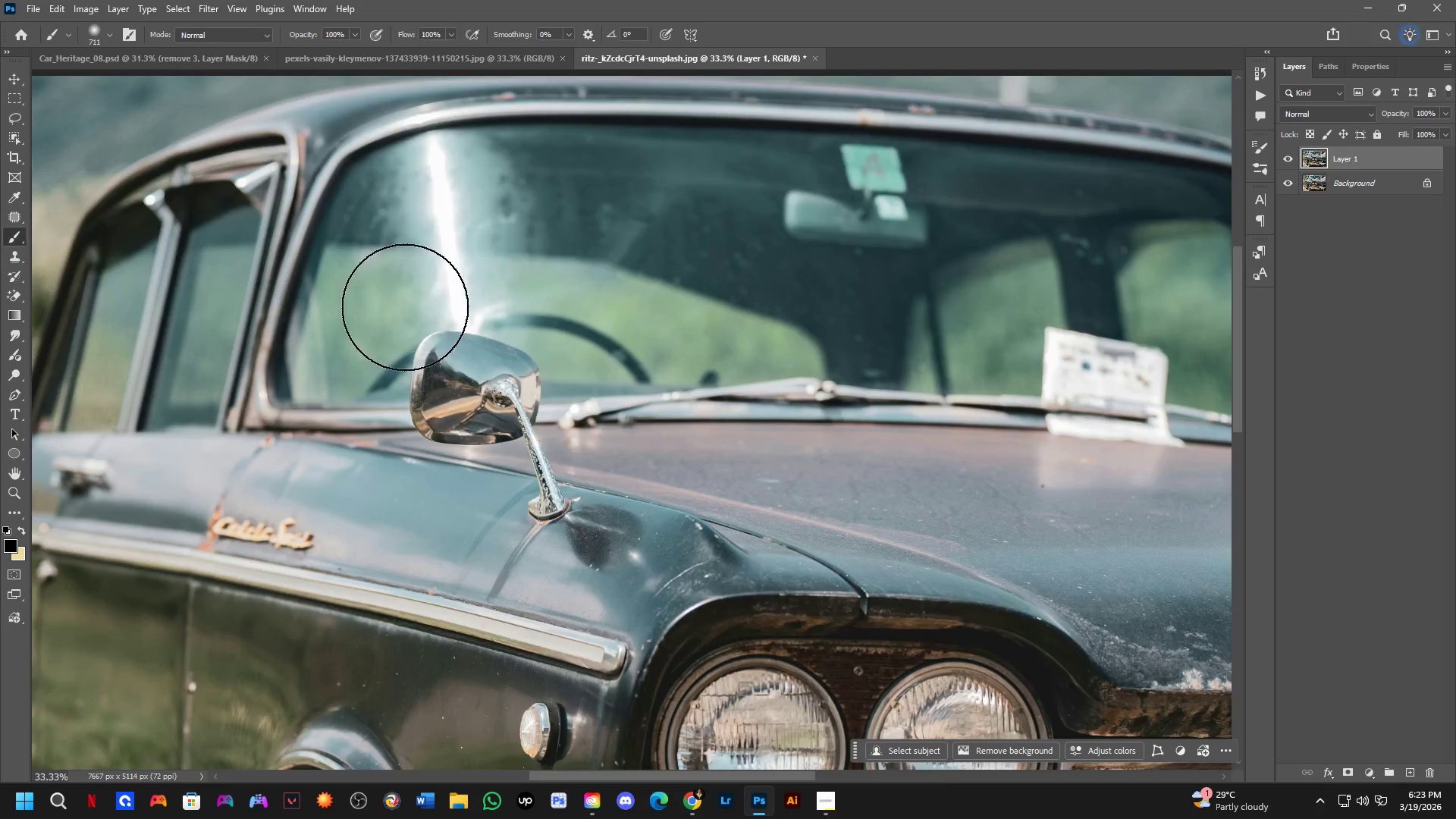 
hold_key(key=Space, duration=0.53)
 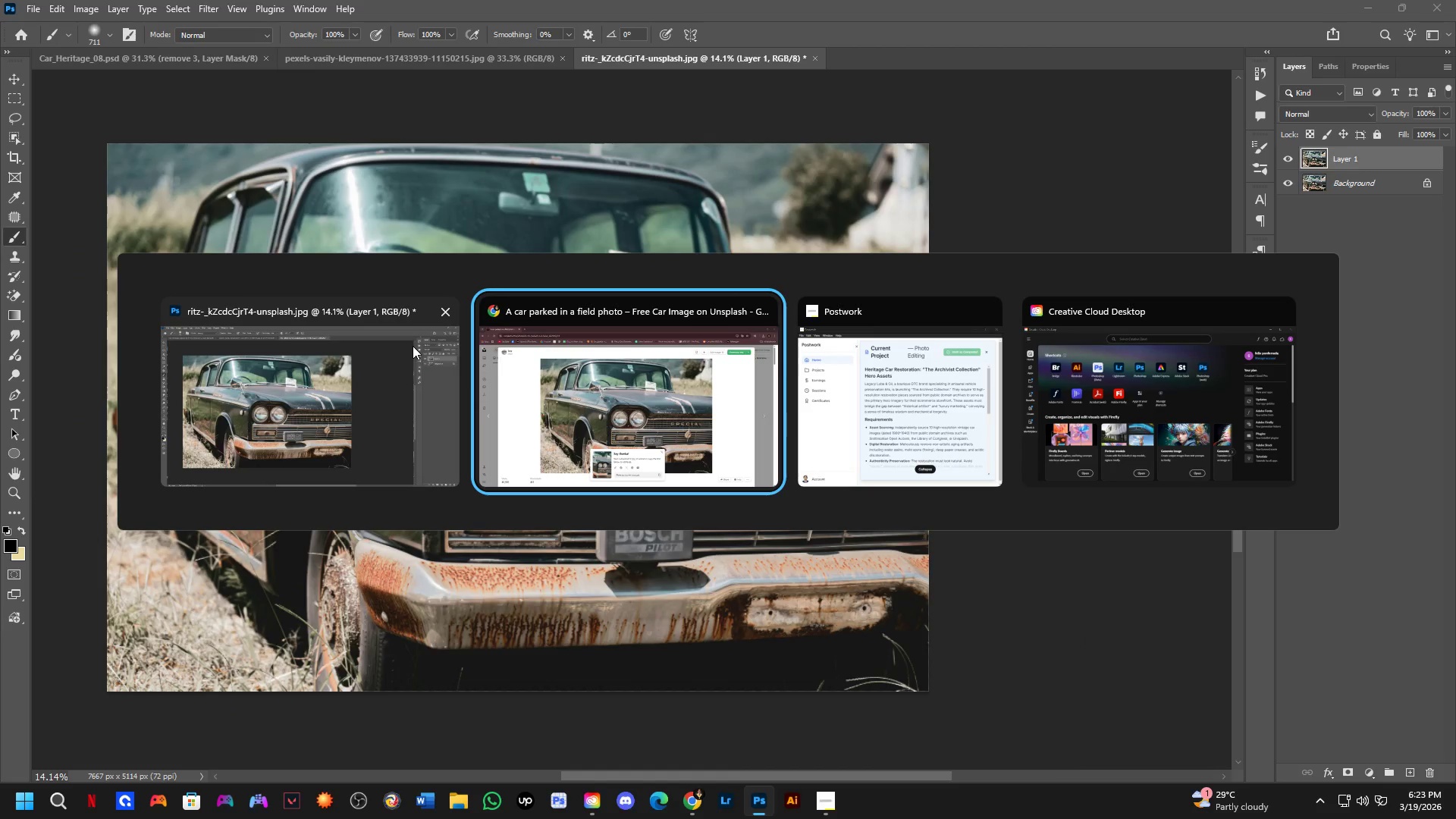 
left_click_drag(start_coordinate=[464, 426], to_coordinate=[399, 346])
 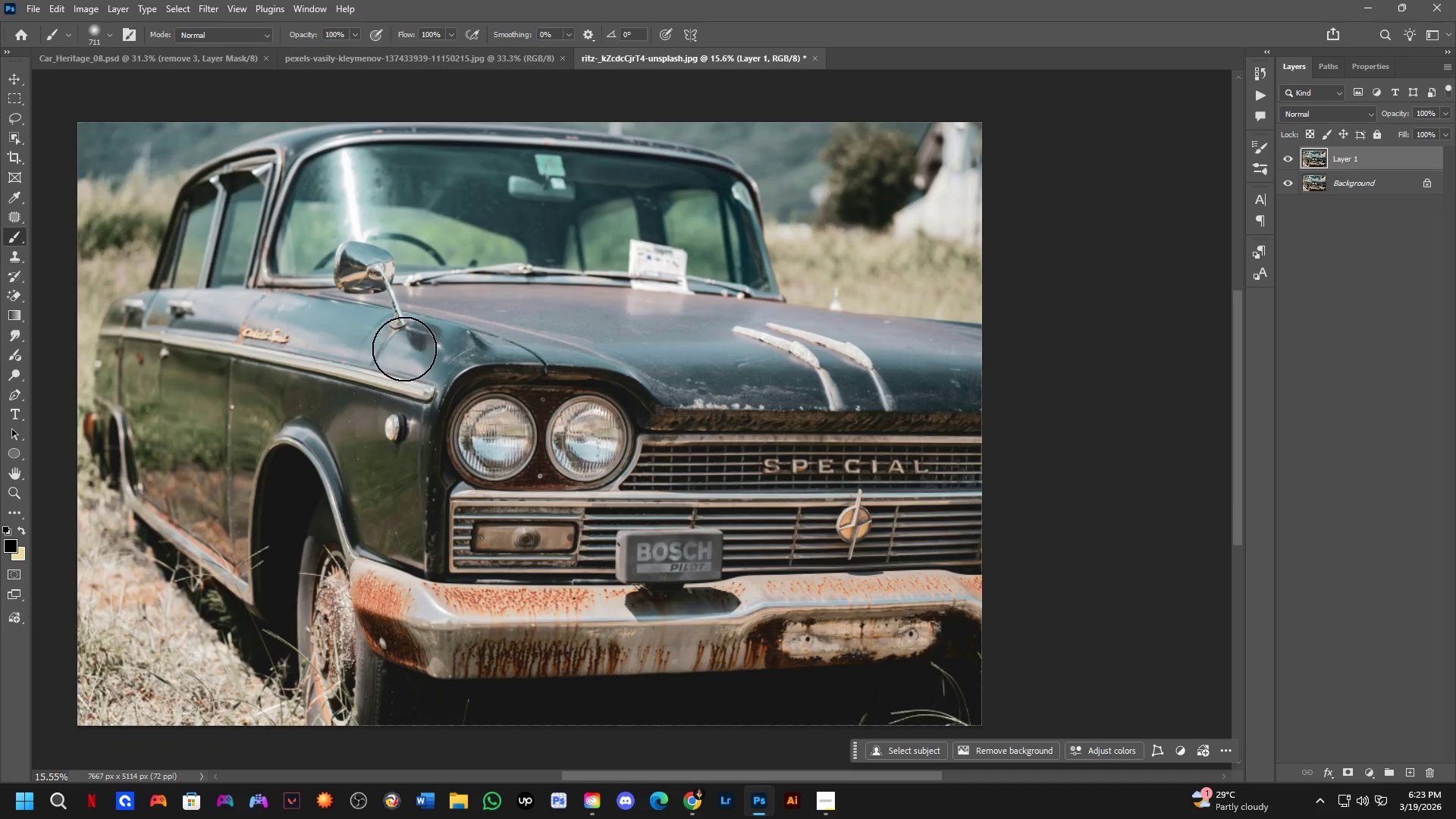 
scroll: coordinate [384, 318], scroll_direction: down, amount: 8.0
 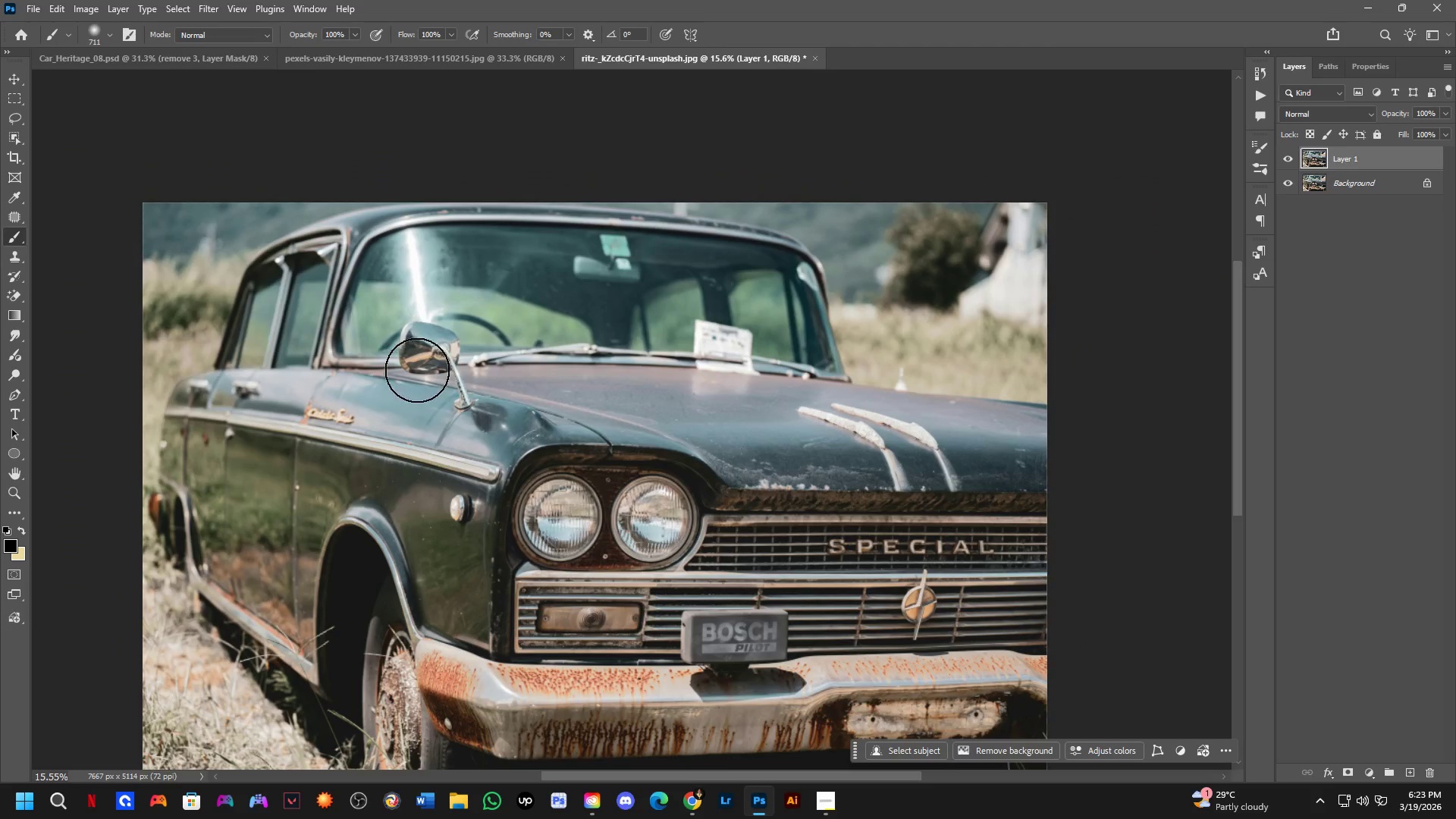 
key(Alt+Tab)
 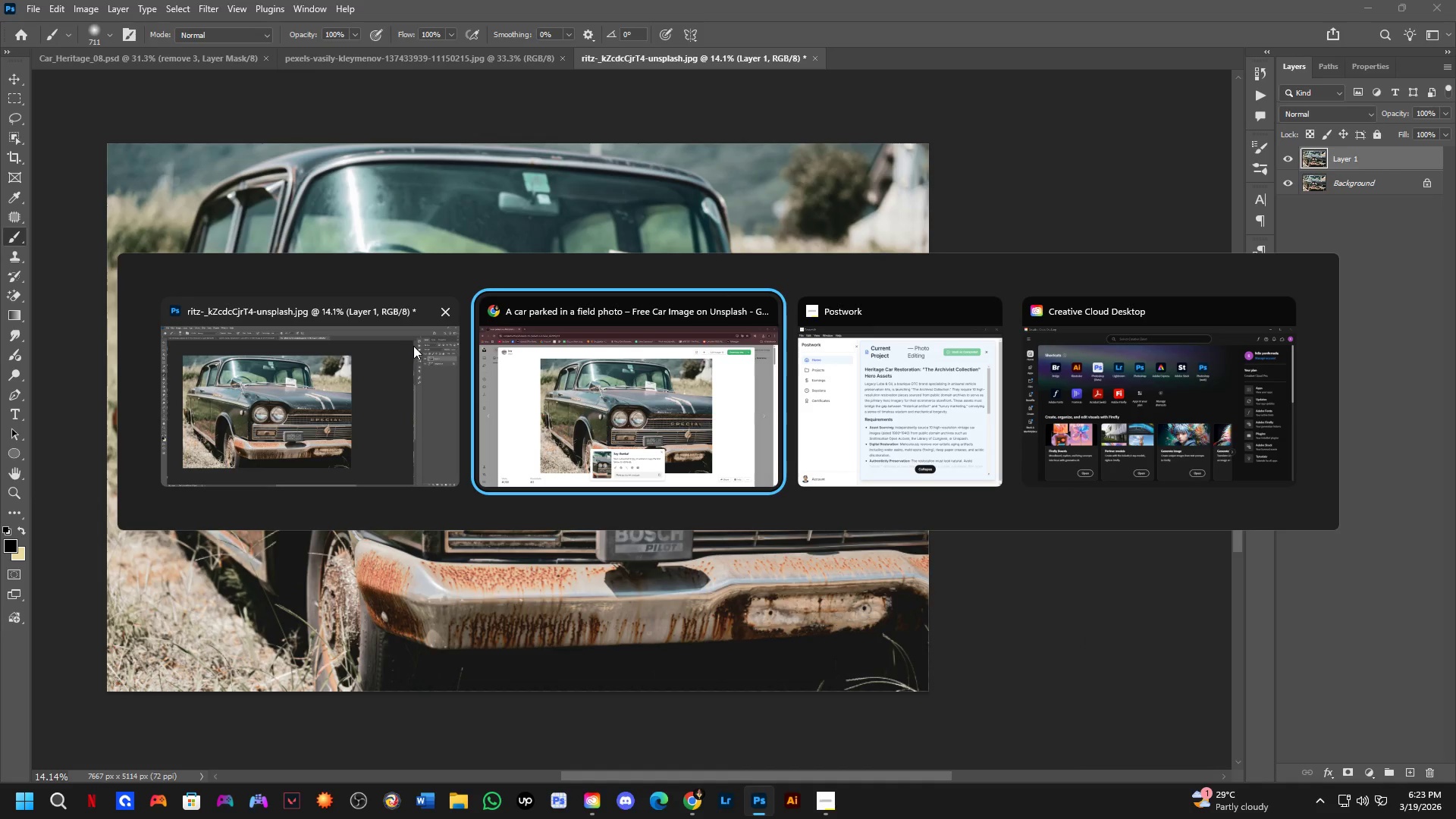 
scroll: coordinate [404, 349], scroll_direction: down, amount: 1.0
 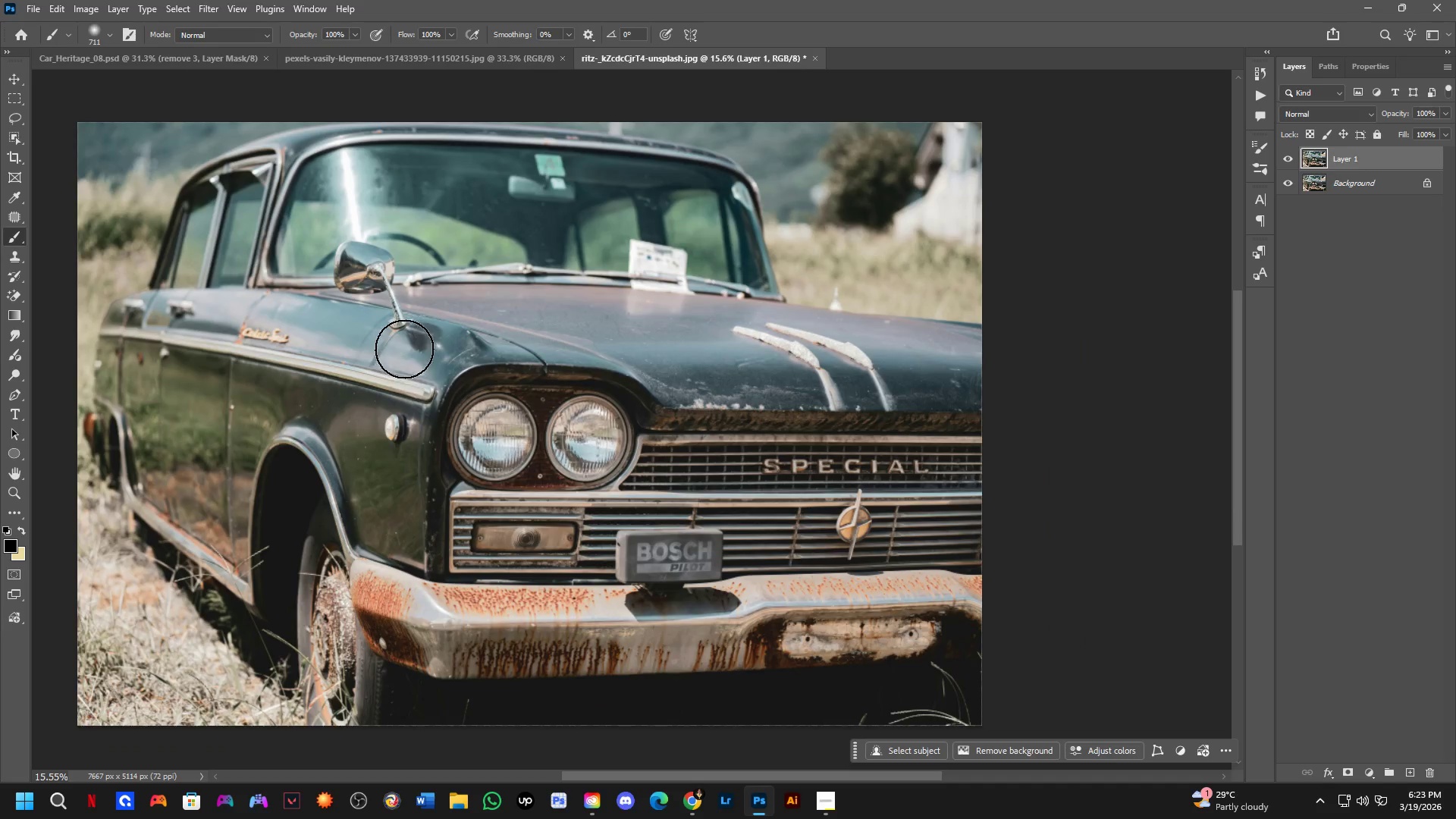 
key(Alt+Tab)